 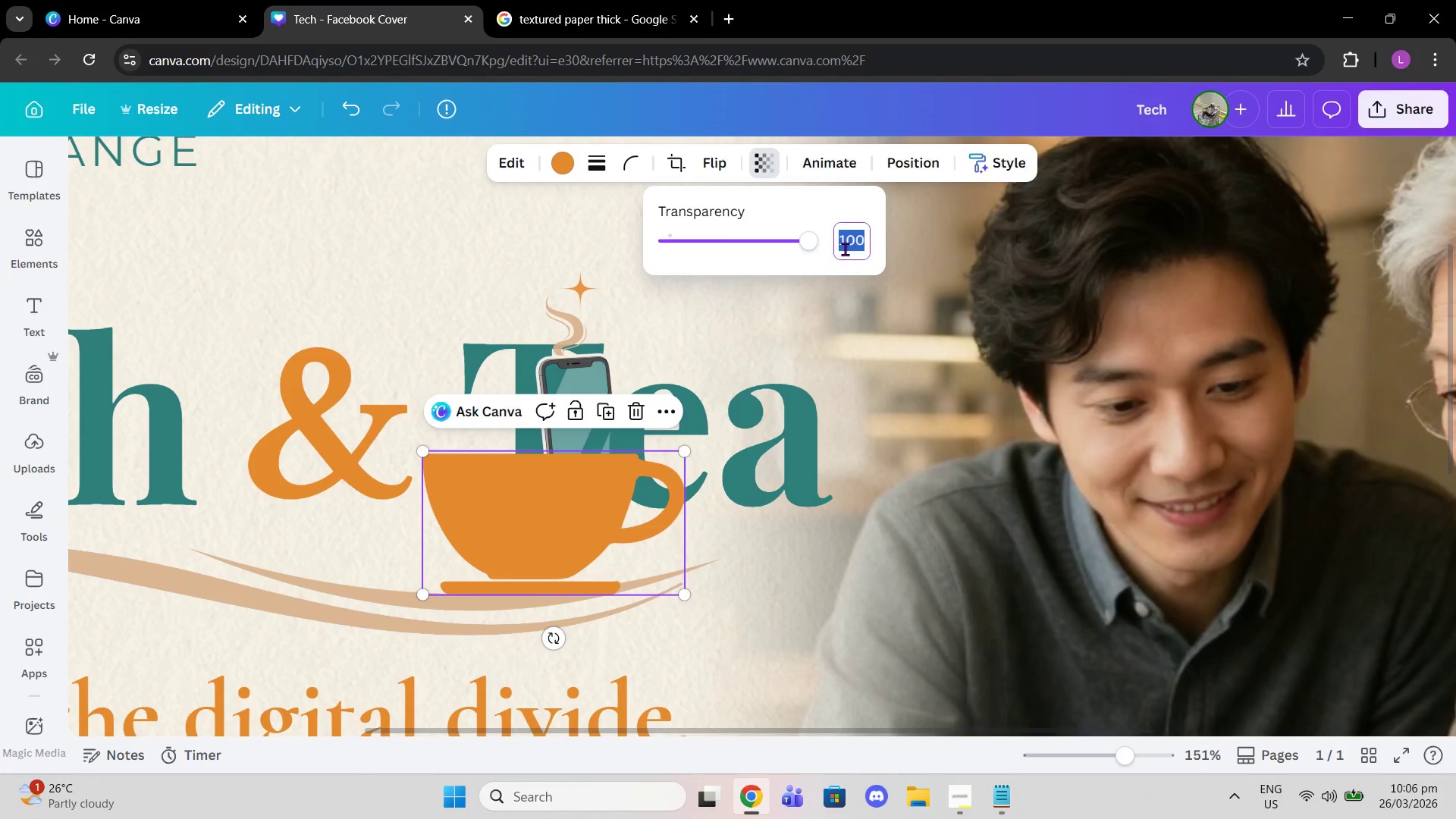 
type(90)
 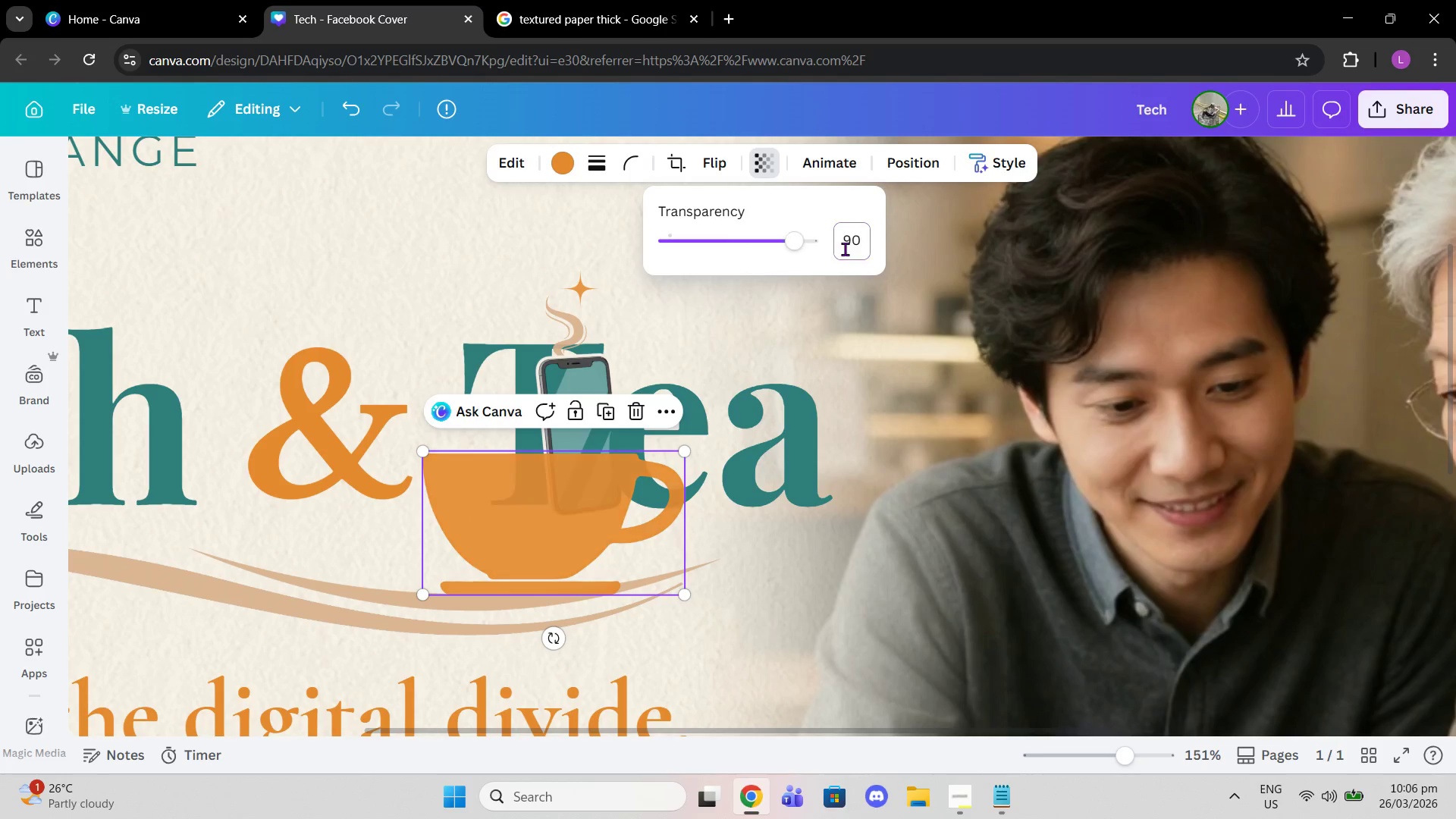 
key(Enter)
 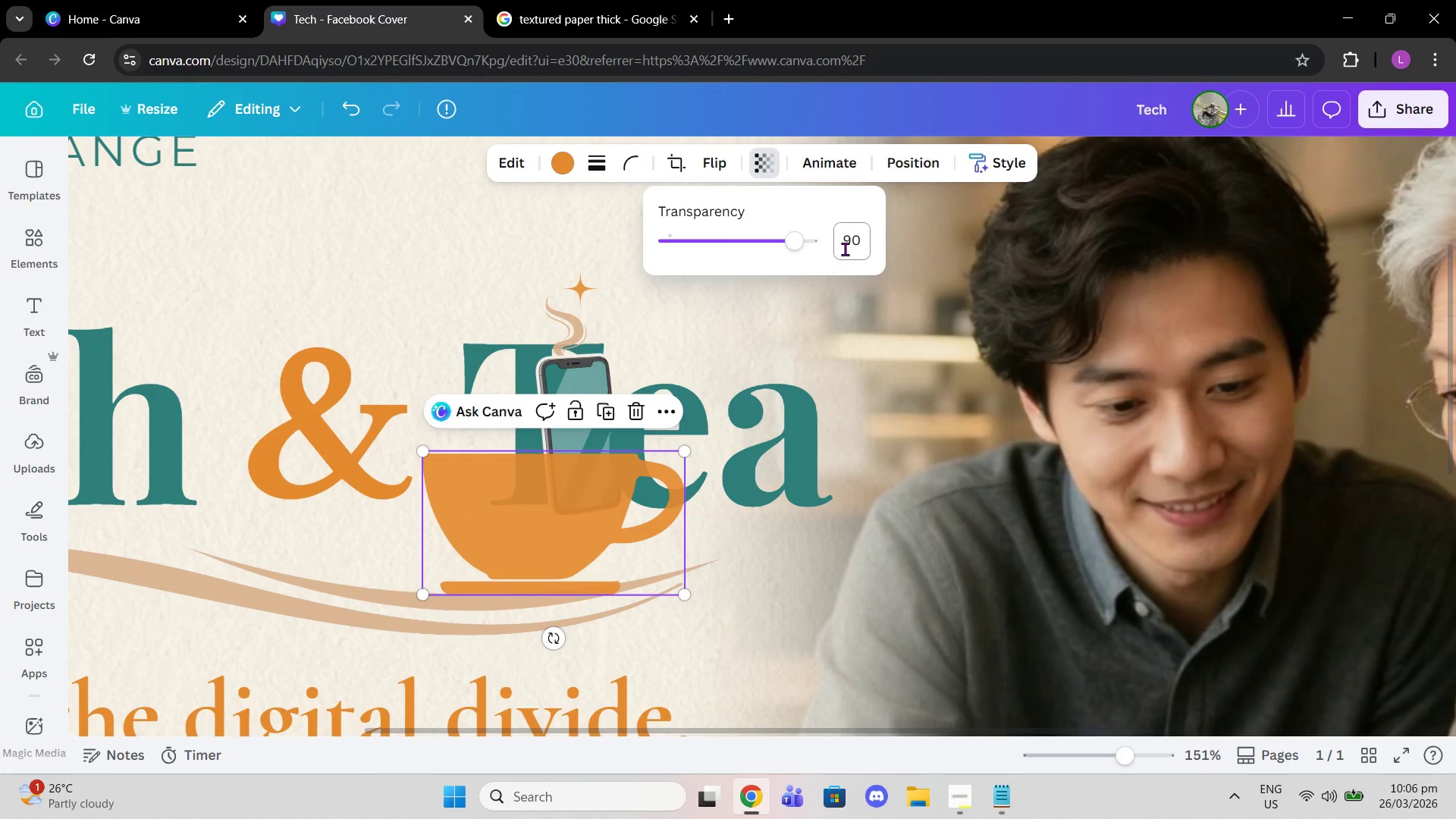 
key(Control+Z)
 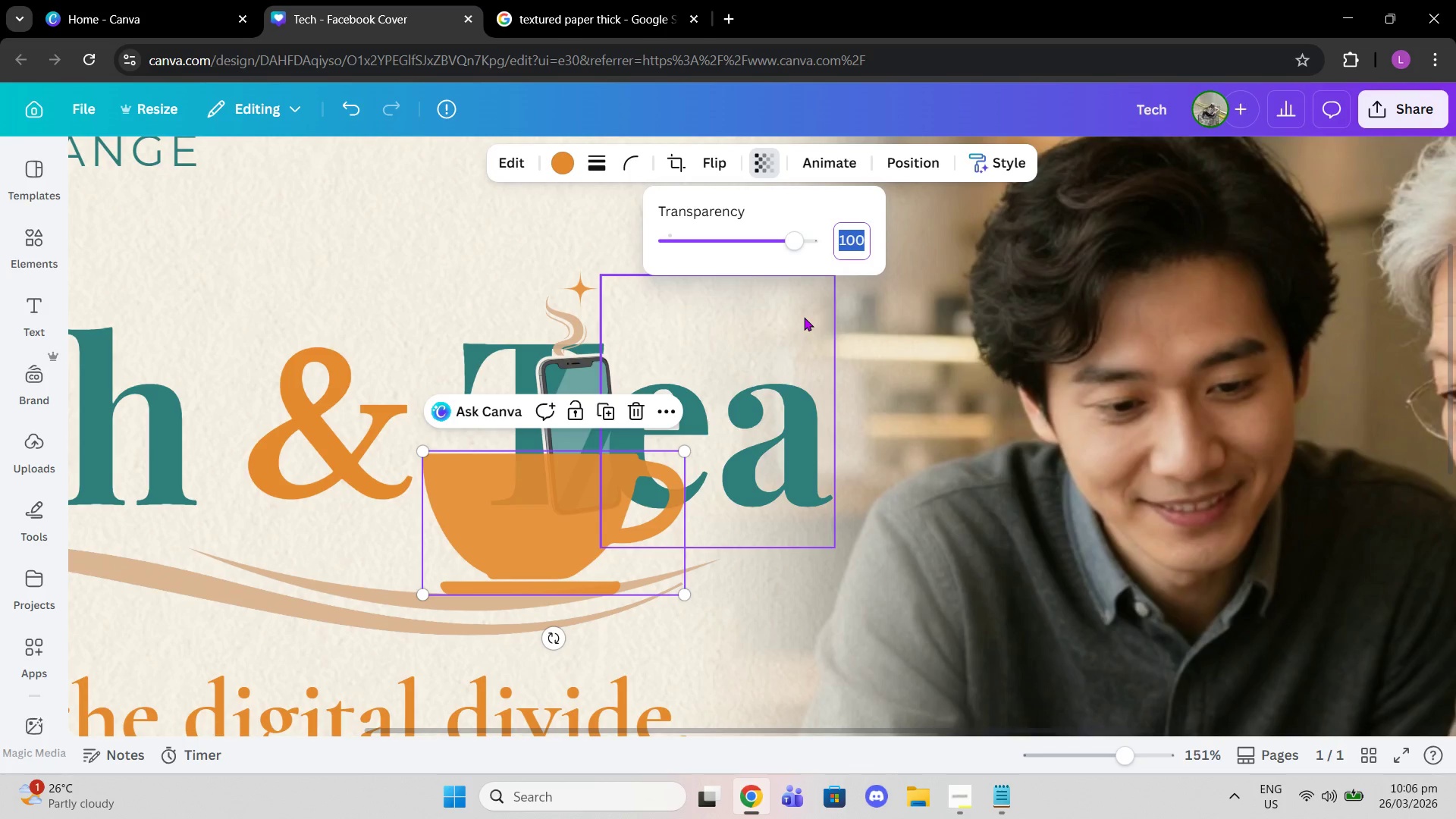 
key(Enter)
 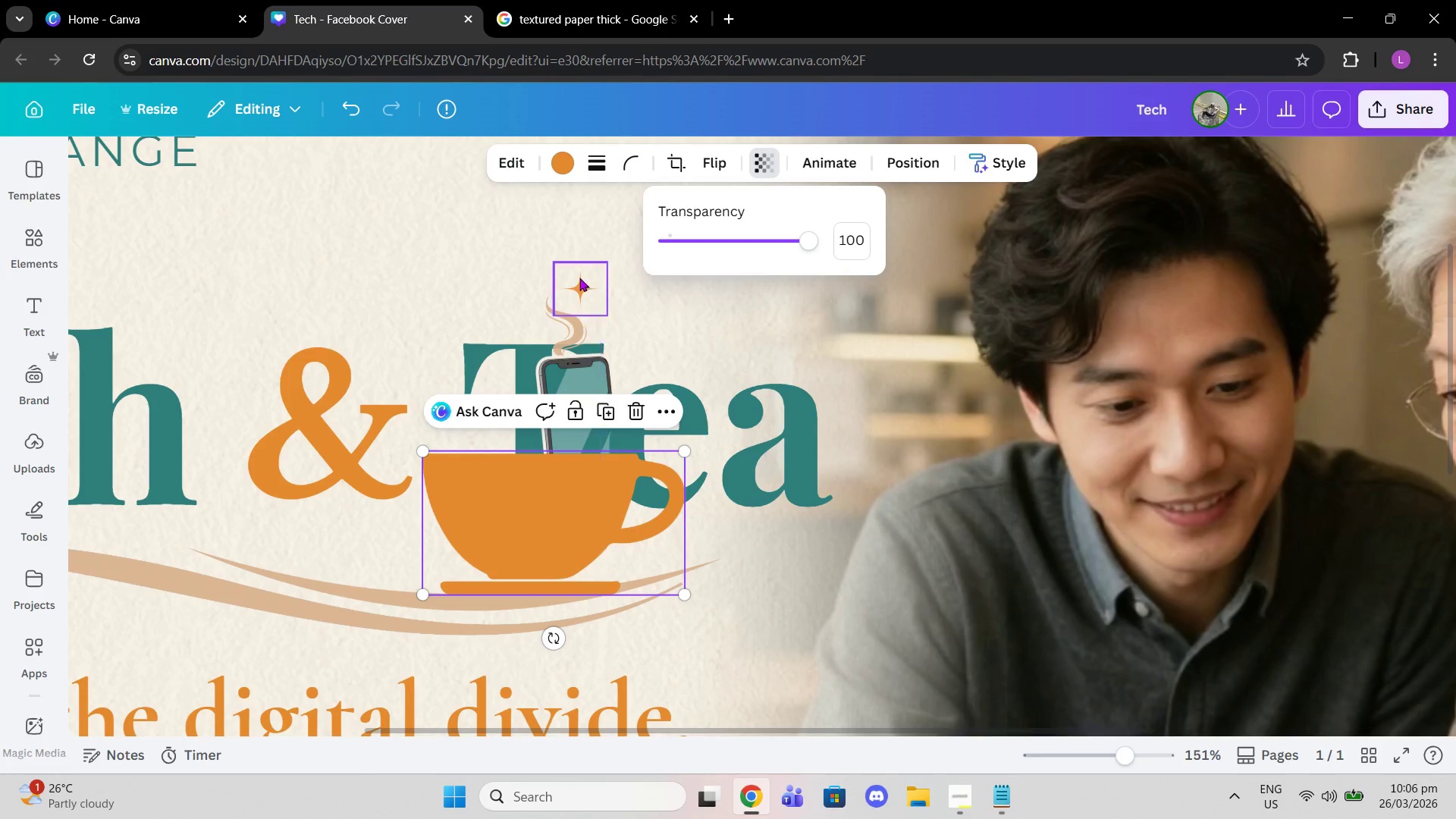 
left_click([573, 281])
 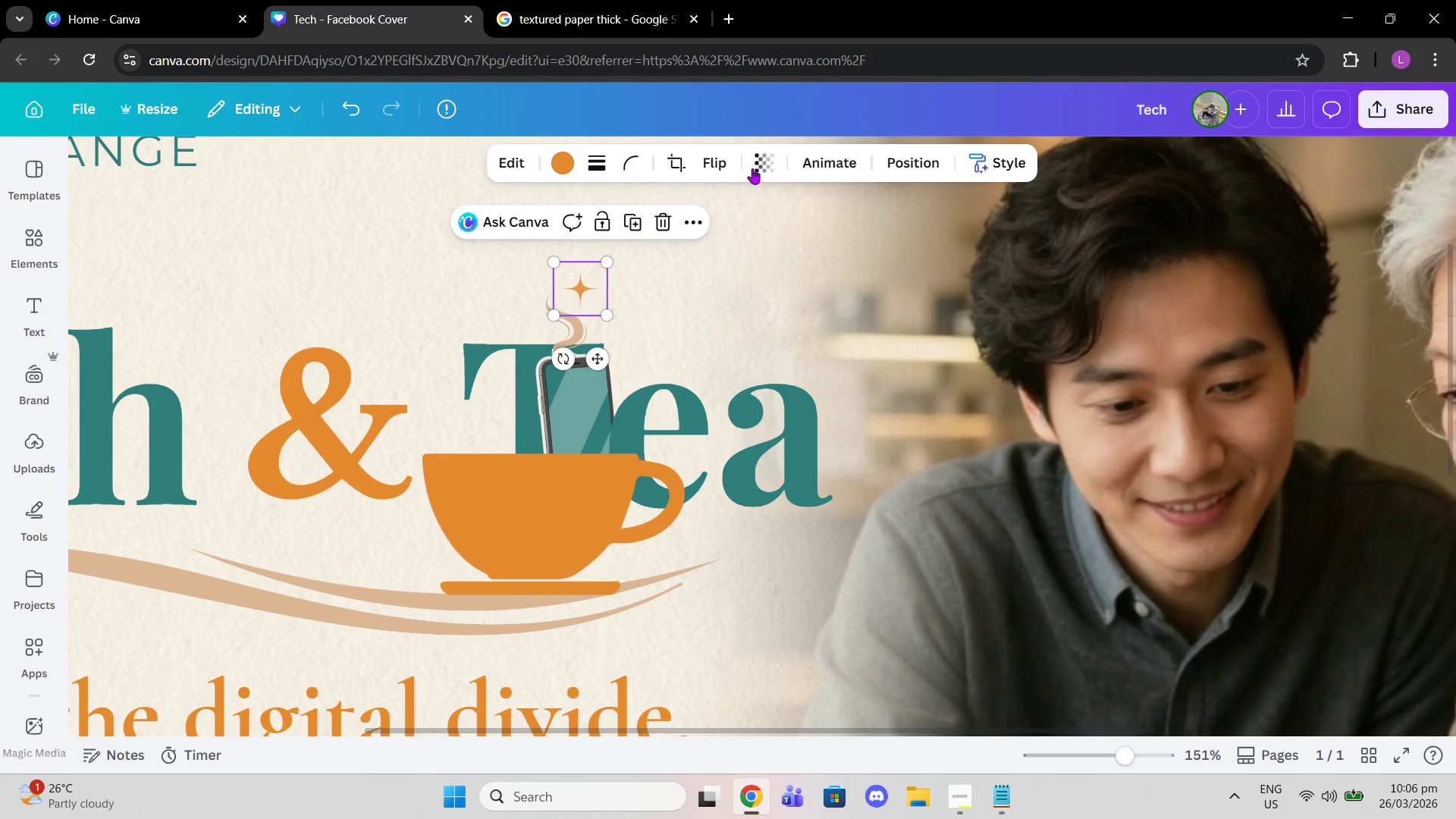 
left_click([754, 166])
 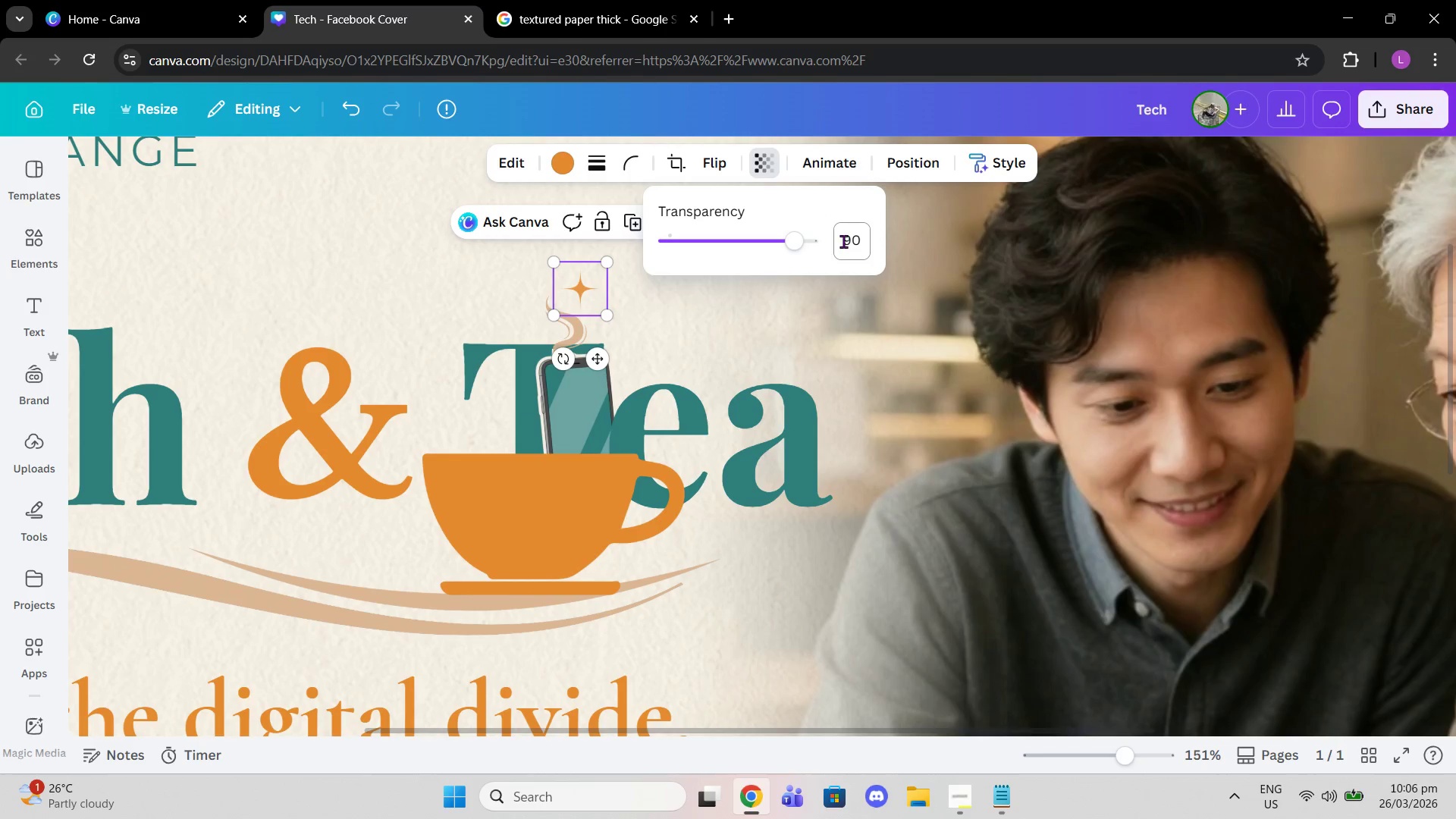 
left_click([843, 241])
 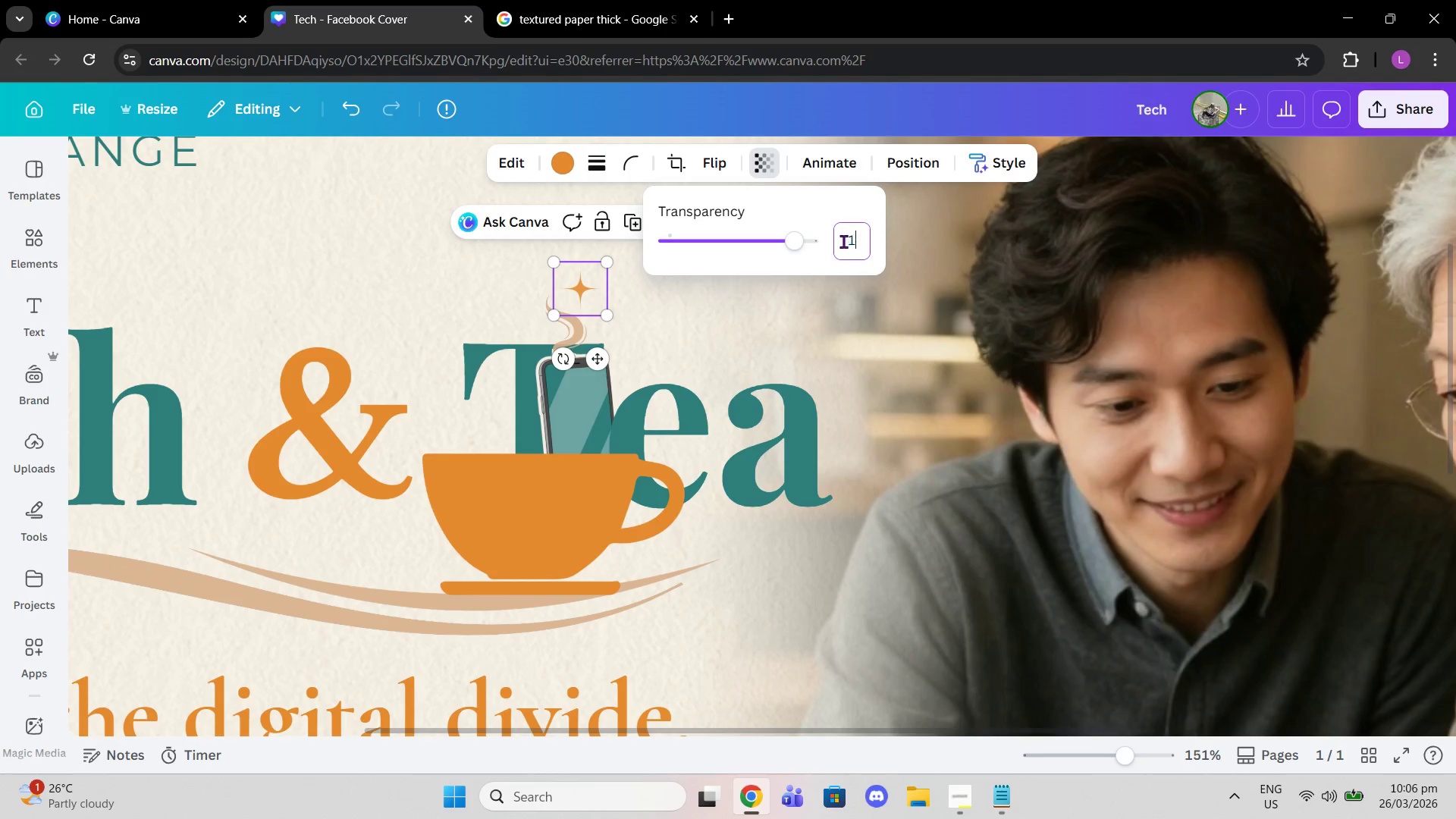 
type(100)
 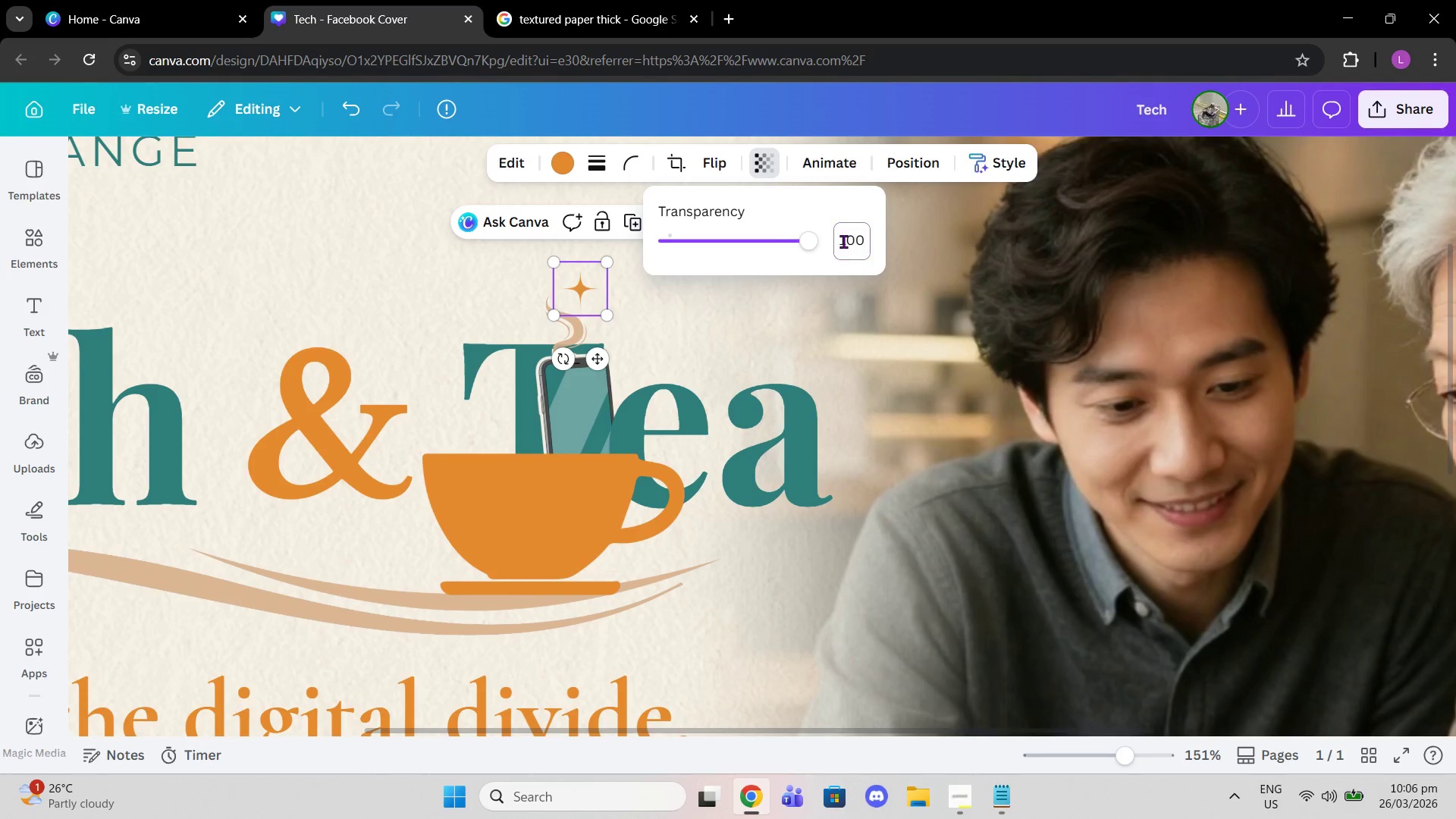 
key(Enter)
 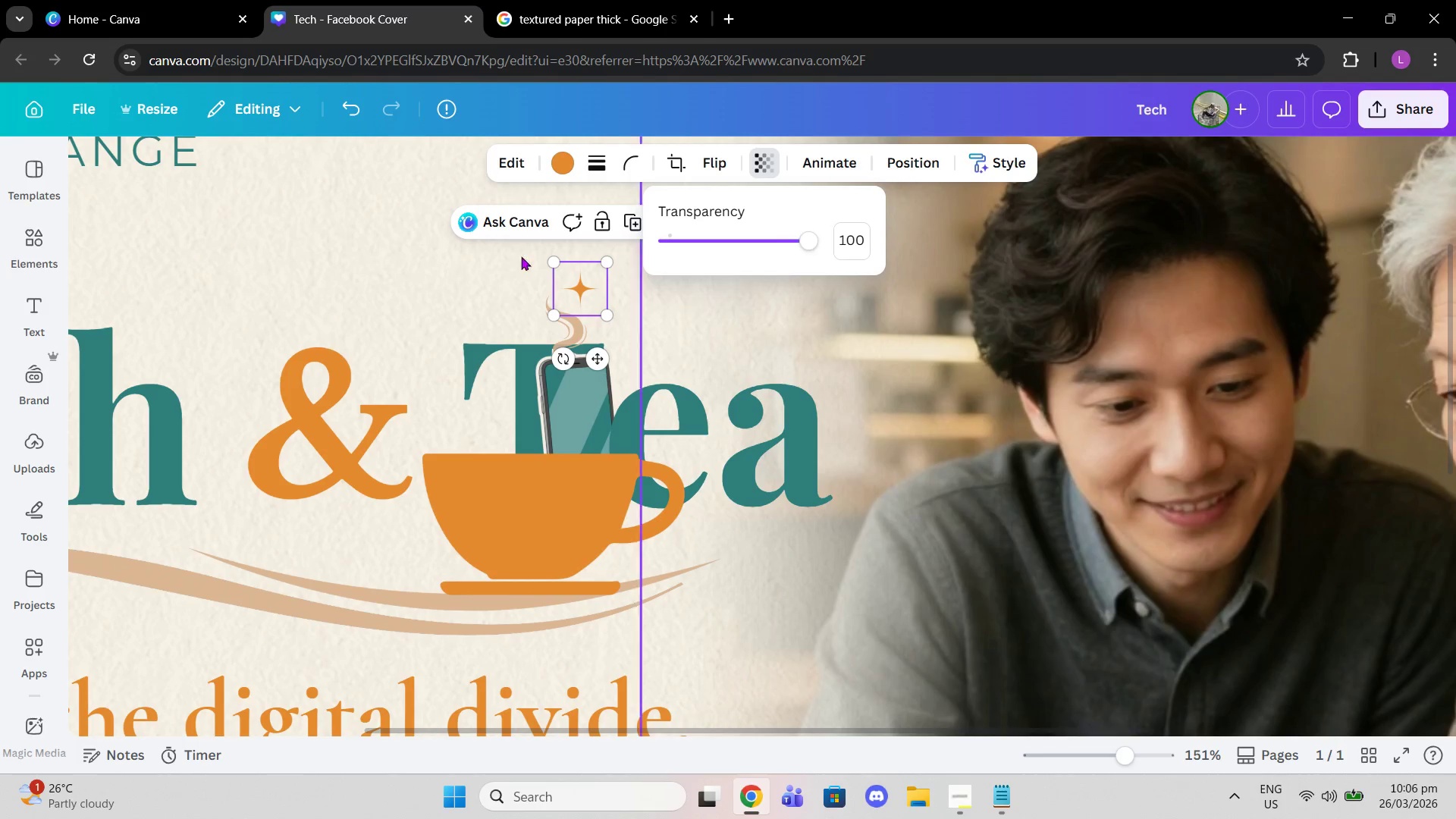 
scroll: coordinate [342, 263], scroll_direction: up, amount: 3.0
 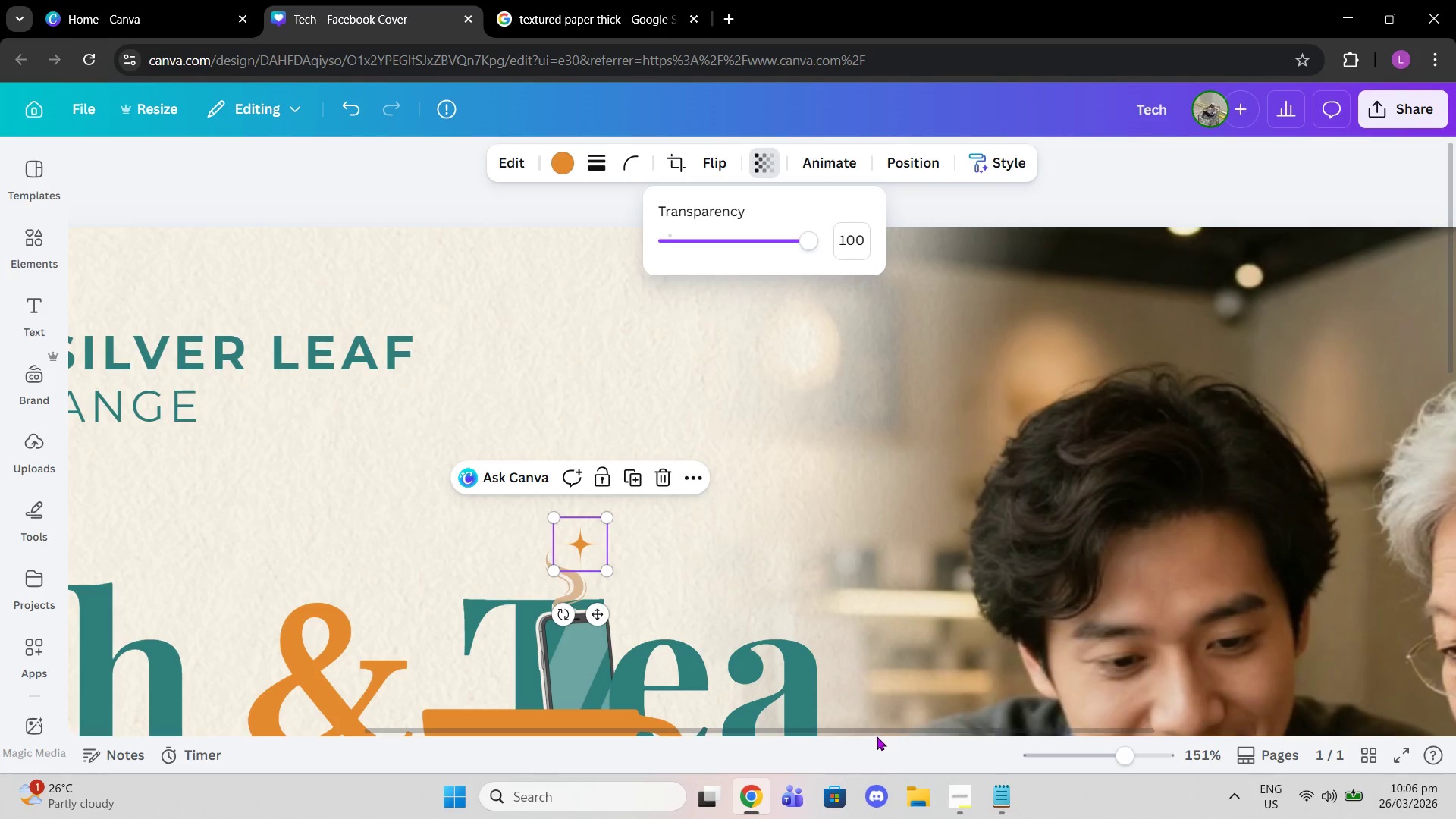 
left_click_drag(start_coordinate=[869, 733], to_coordinate=[552, 734])
 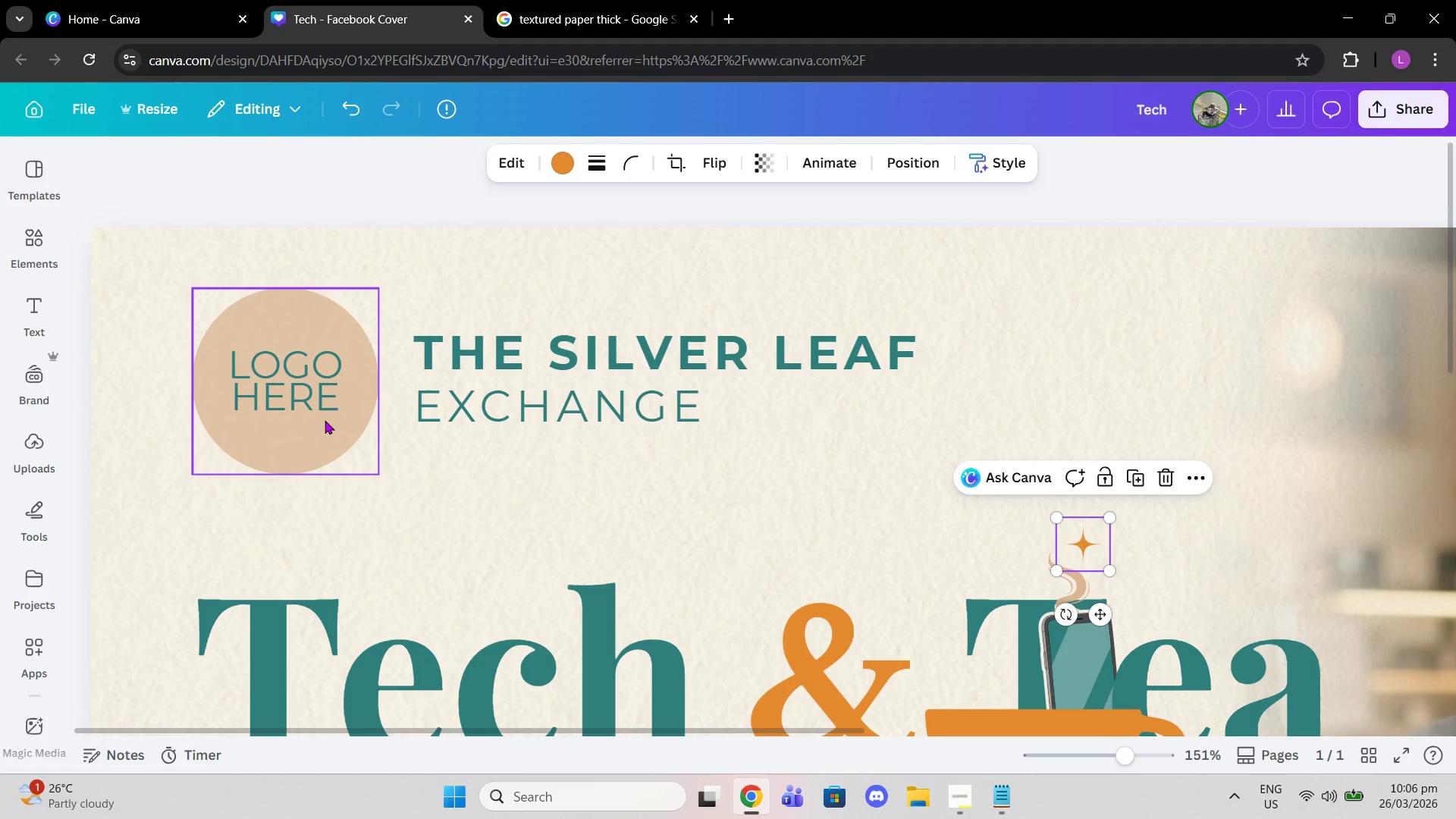 
left_click([325, 420])
 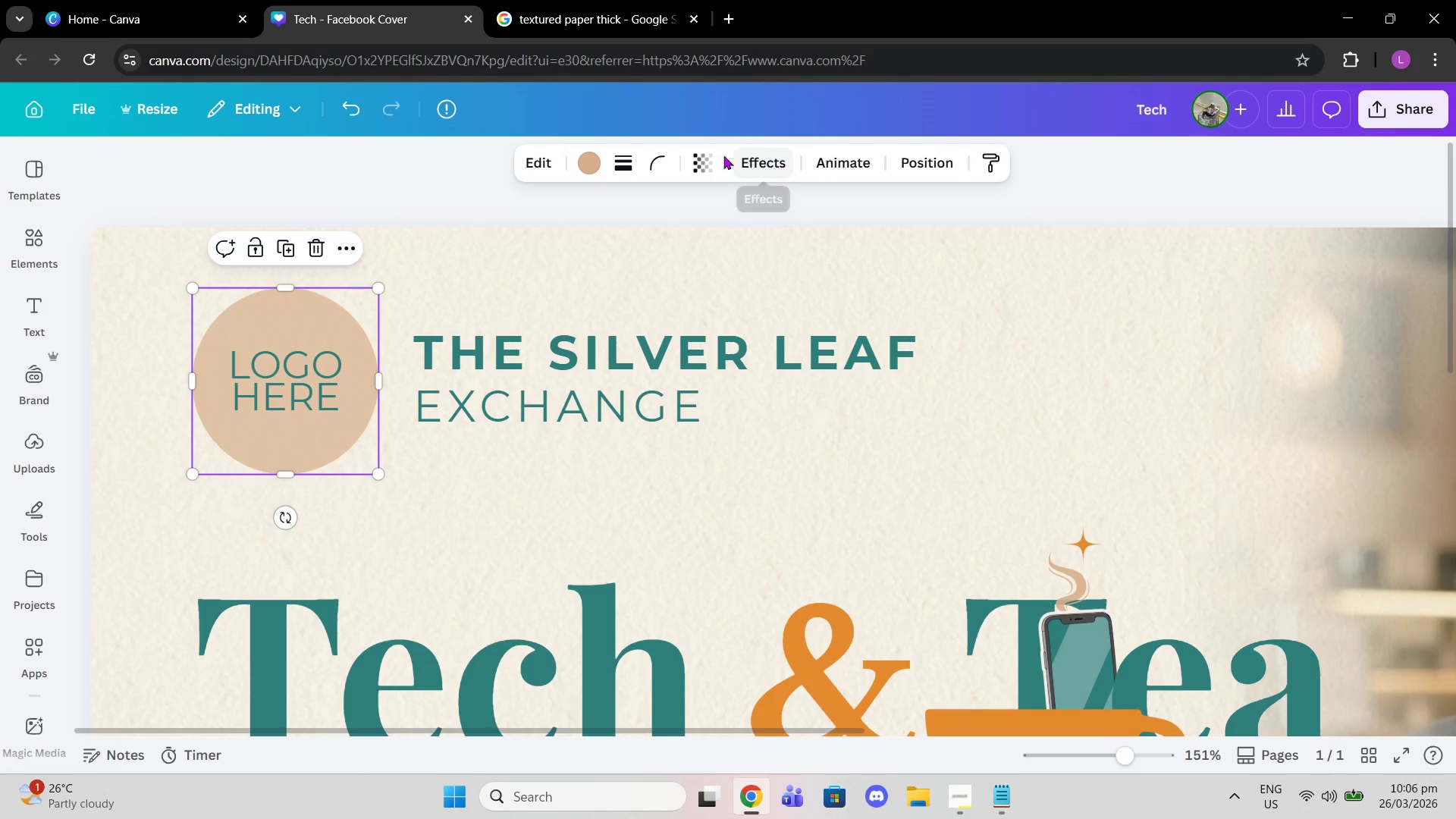 
left_click([699, 155])
 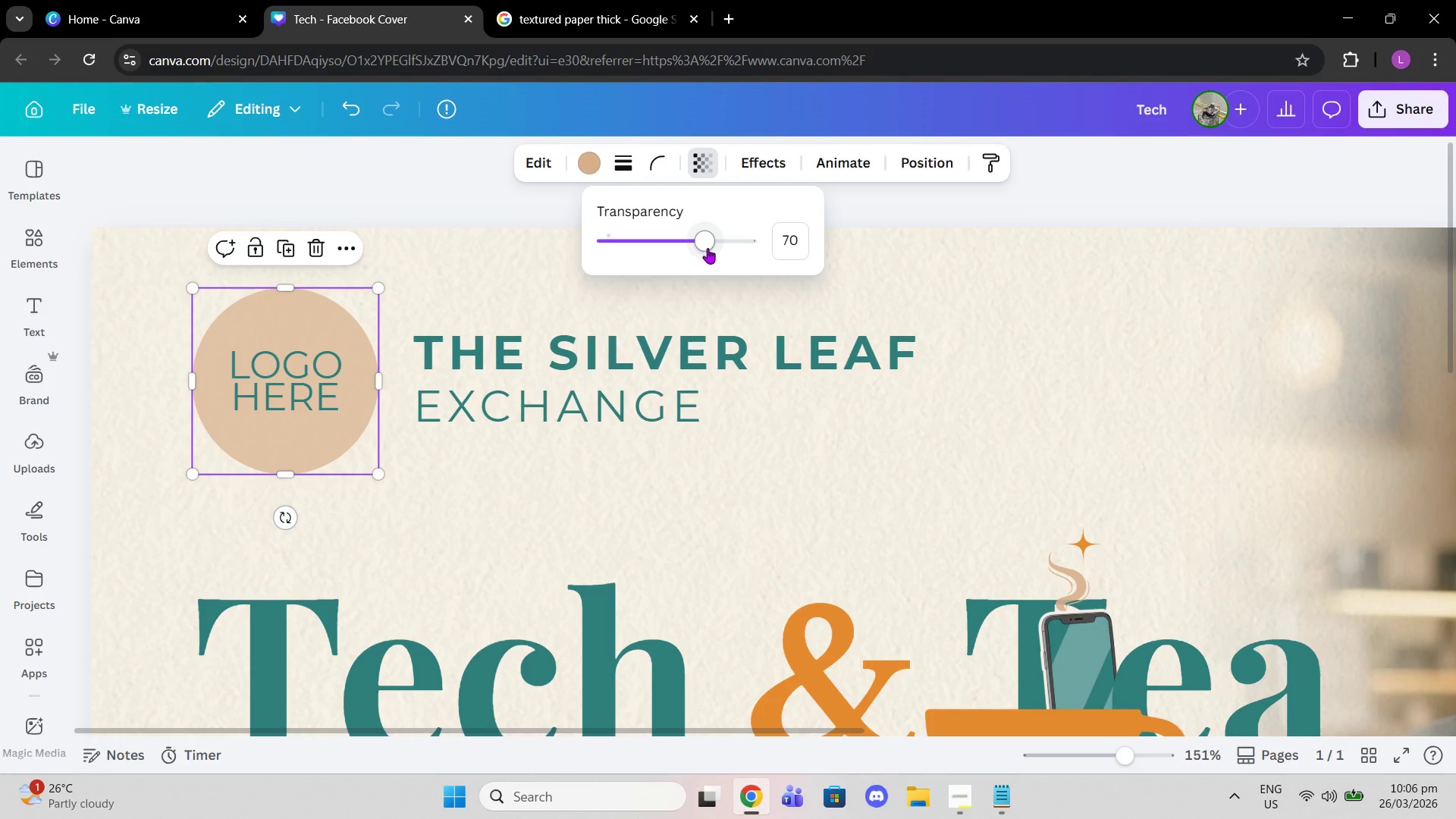 
scroll: coordinate [737, 375], scroll_direction: down, amount: 6.0
 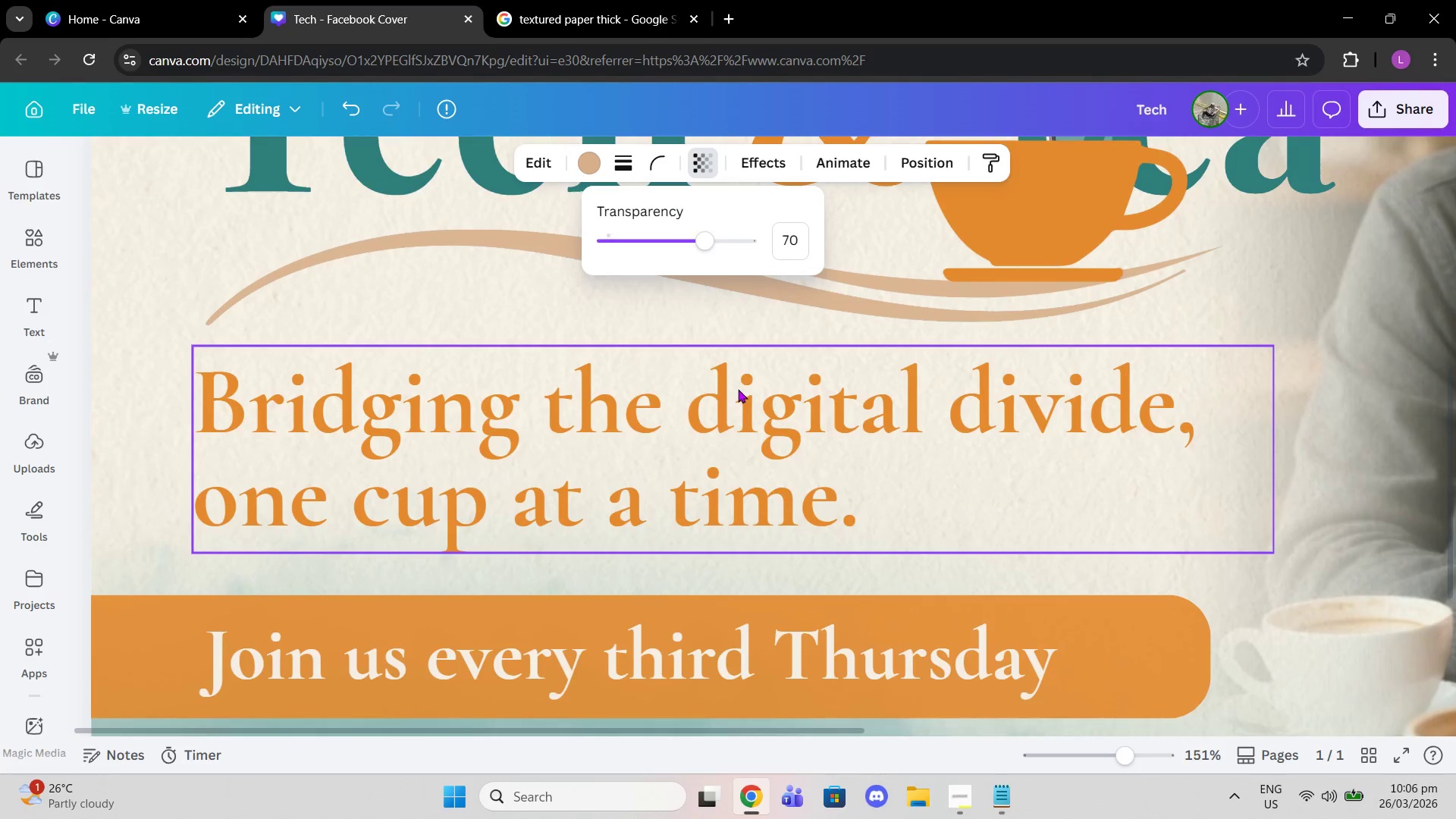 
scroll: coordinate [738, 389], scroll_direction: up, amount: 2.0
 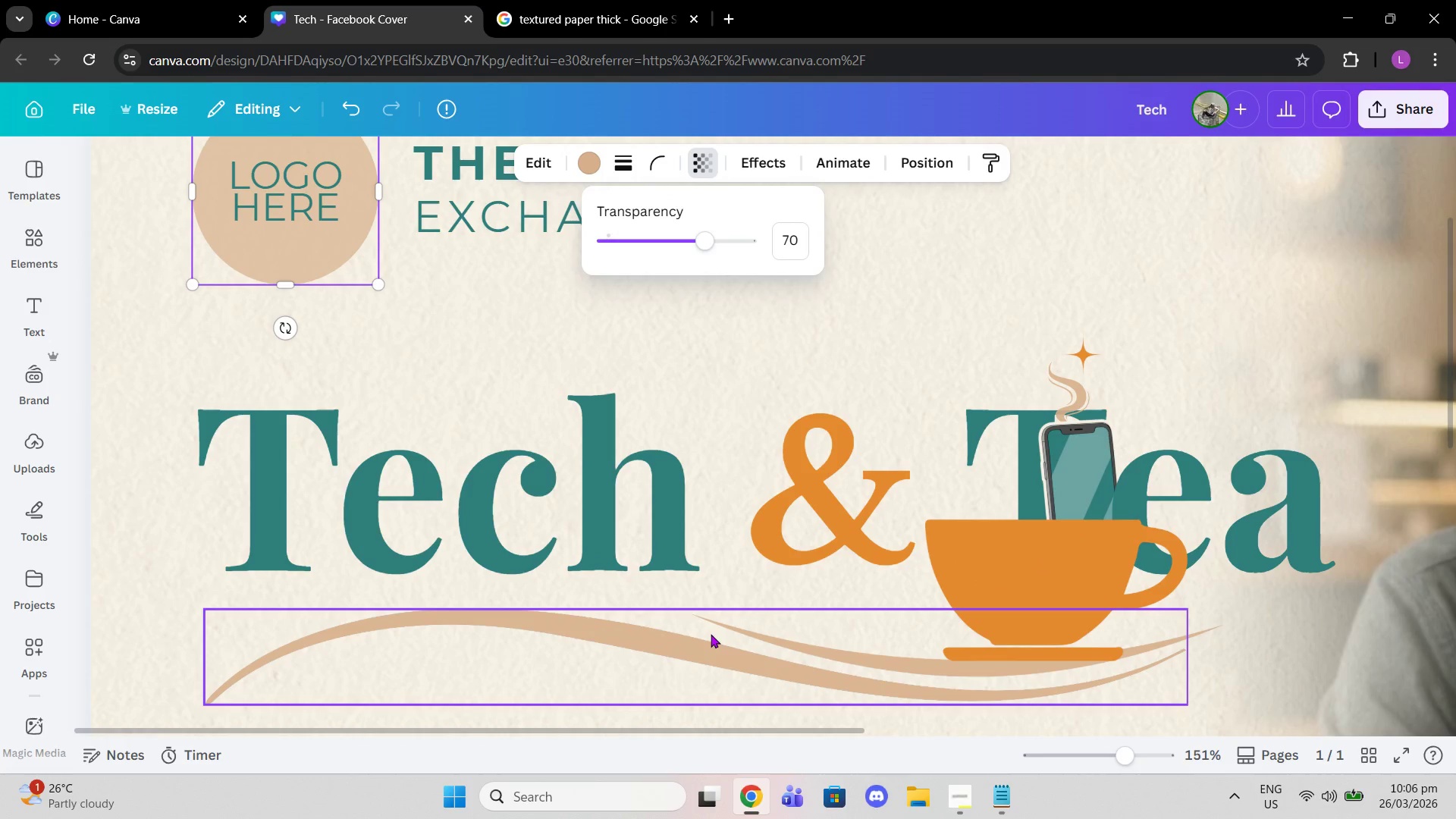 
left_click([711, 634])
 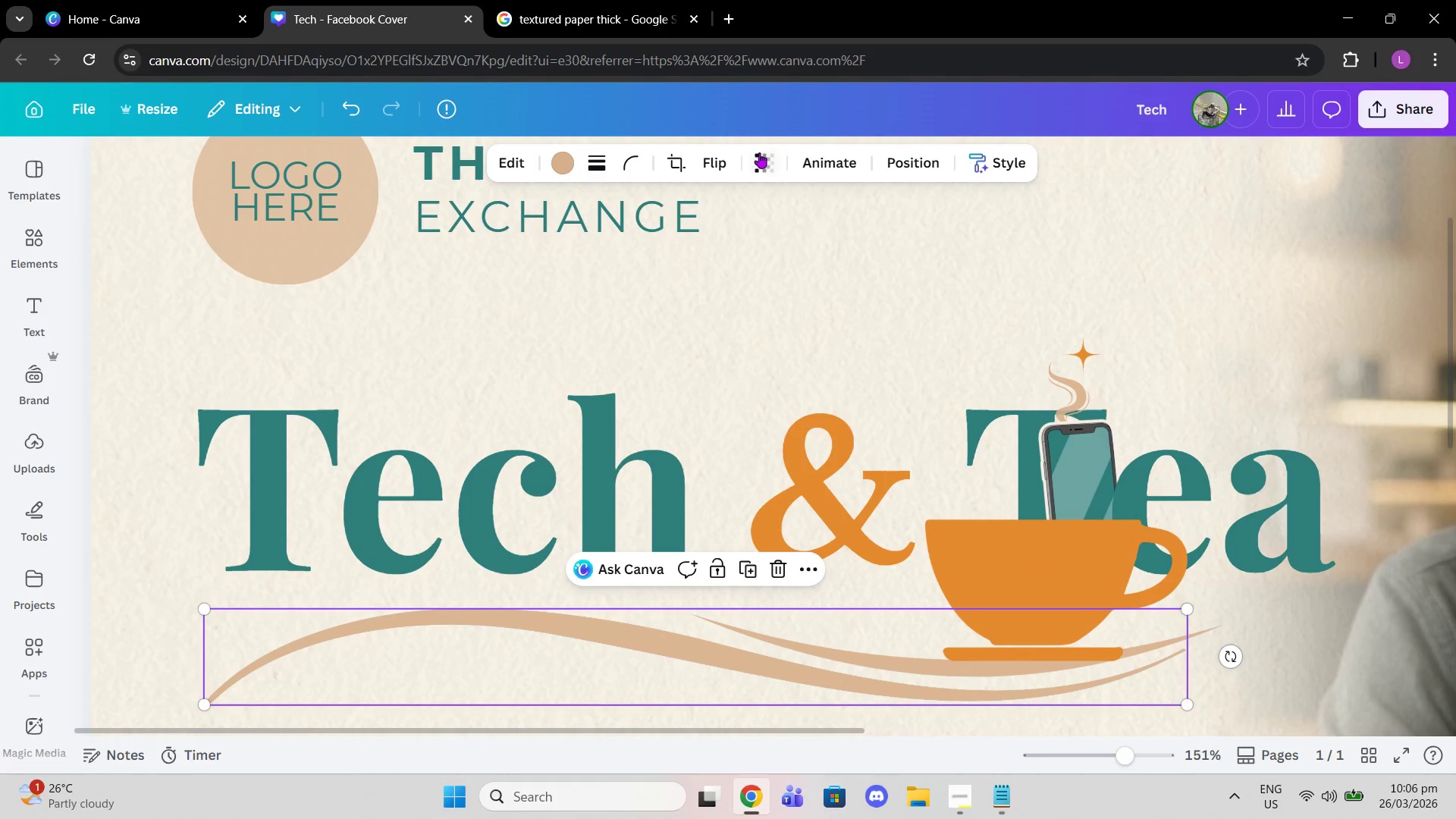 
left_click([759, 152])
 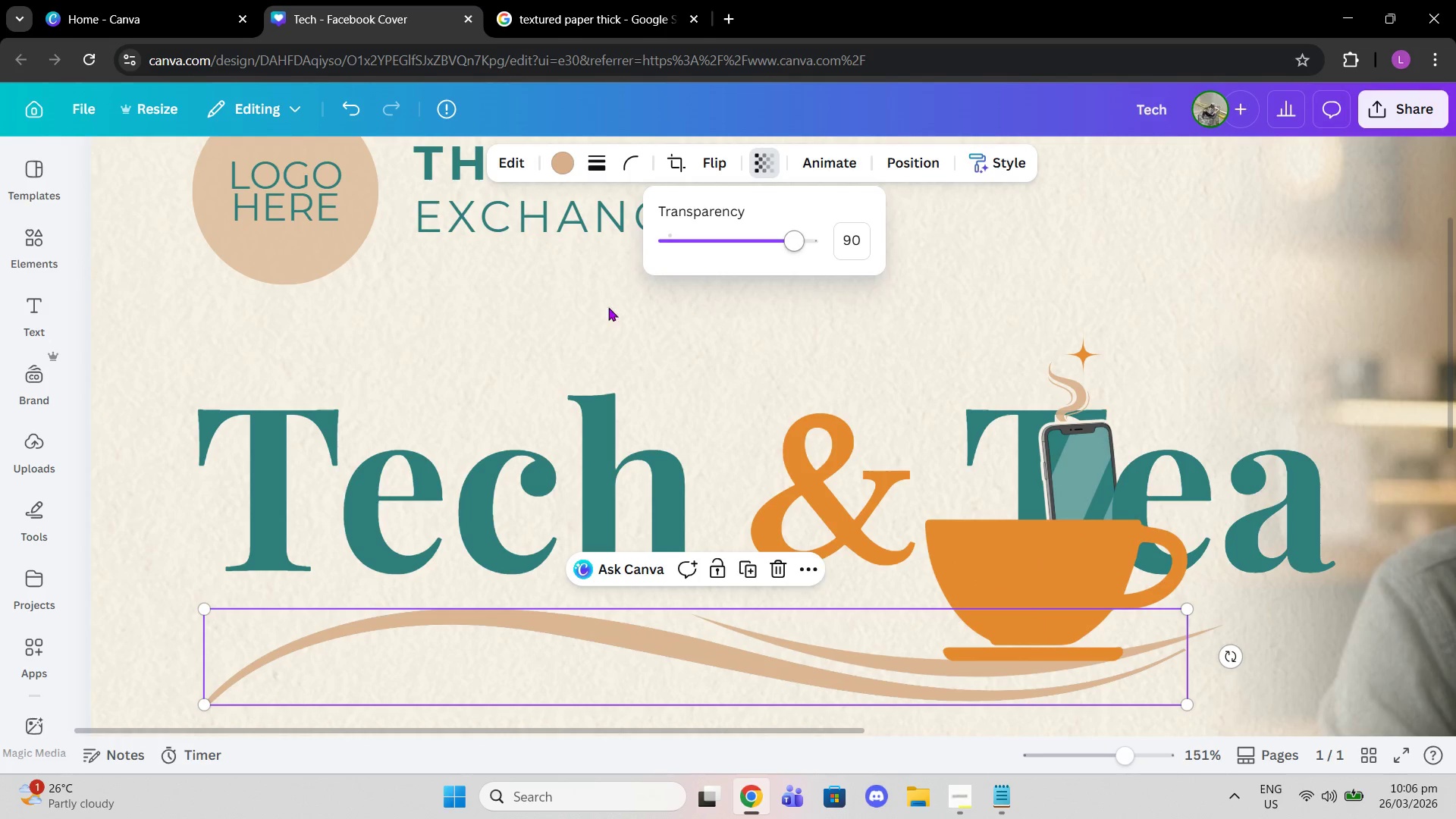 
scroll: coordinate [574, 304], scroll_direction: up, amount: 2.0
 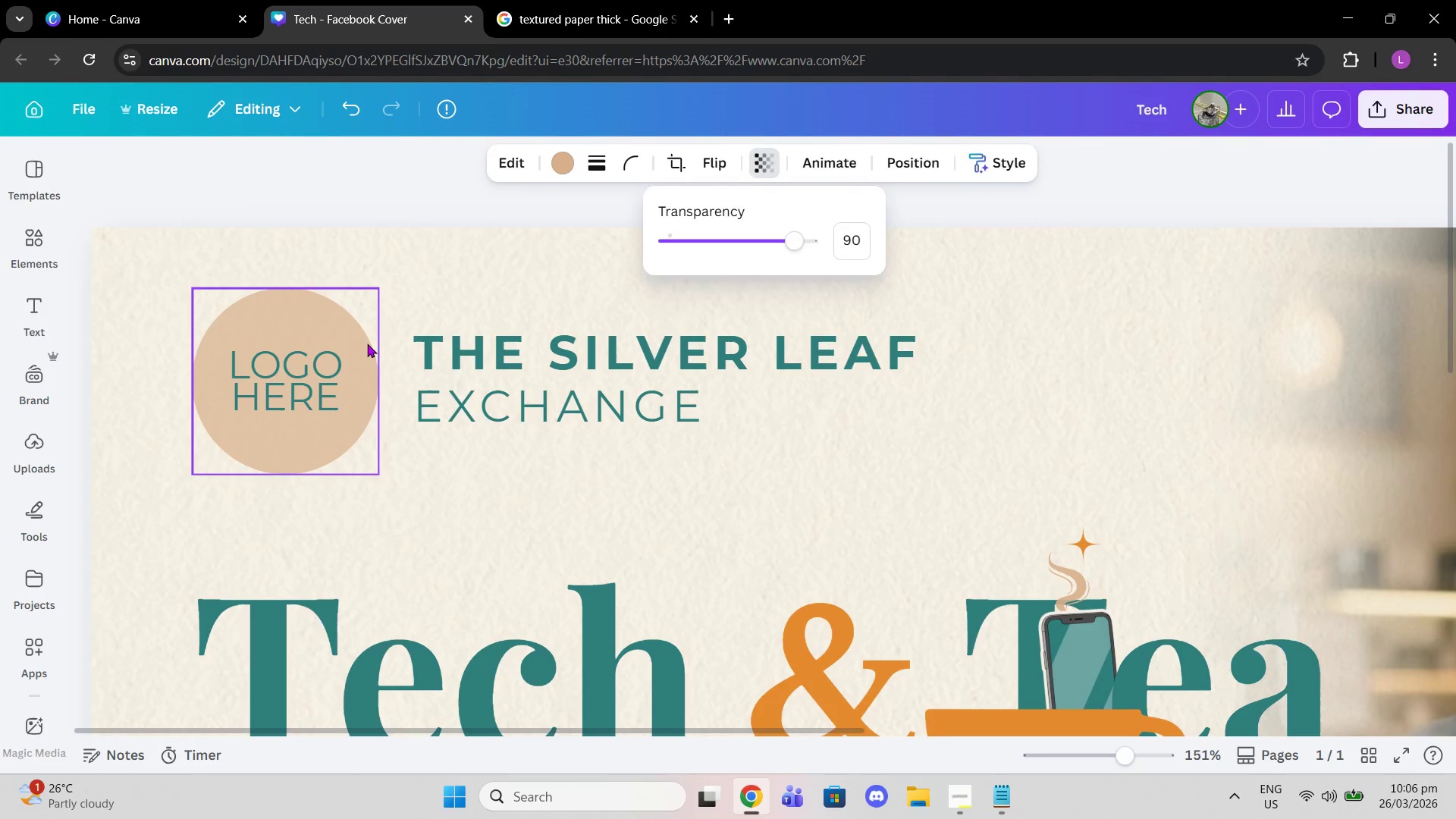 
left_click([366, 344])
 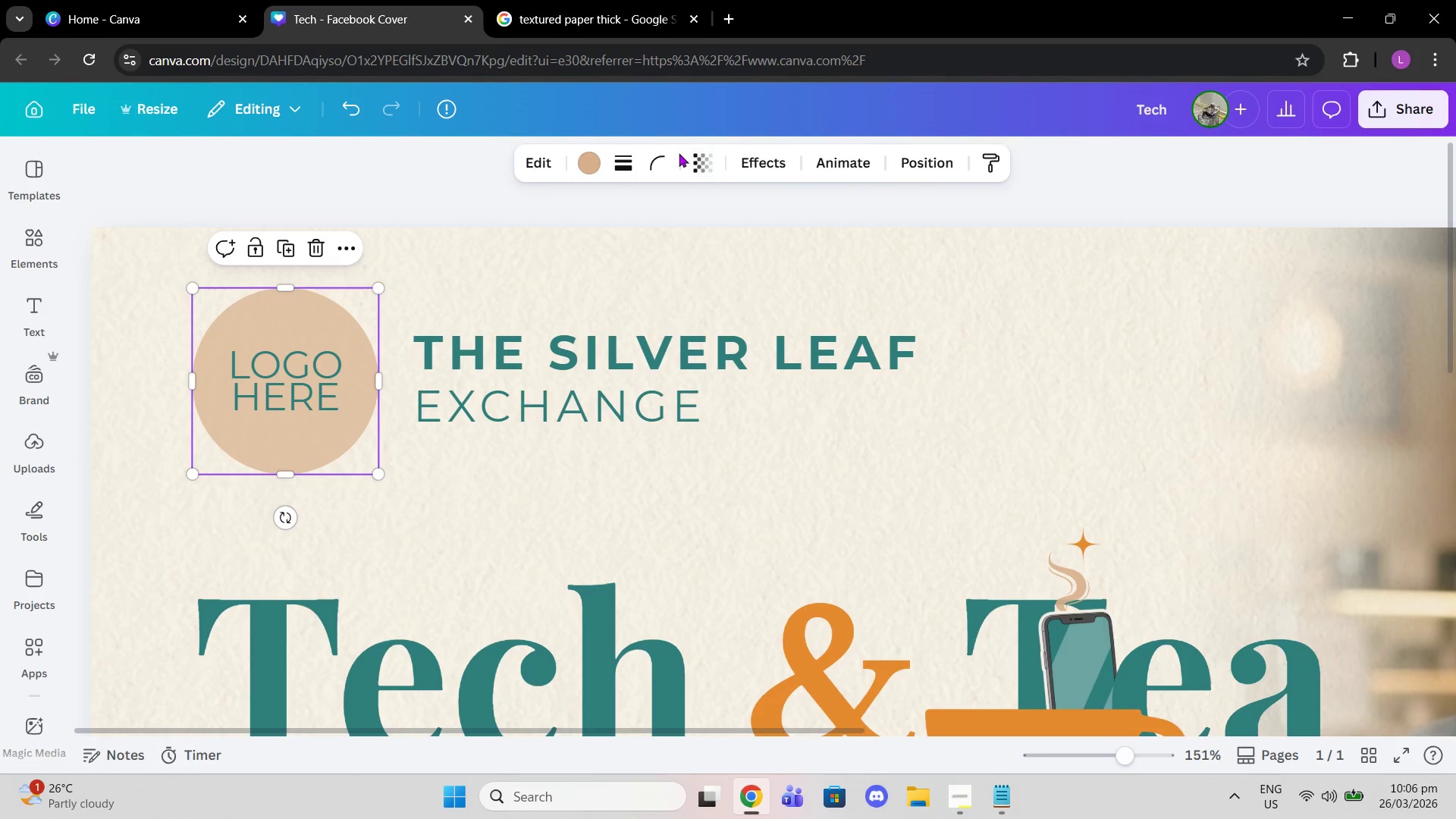 
left_click([693, 155])
 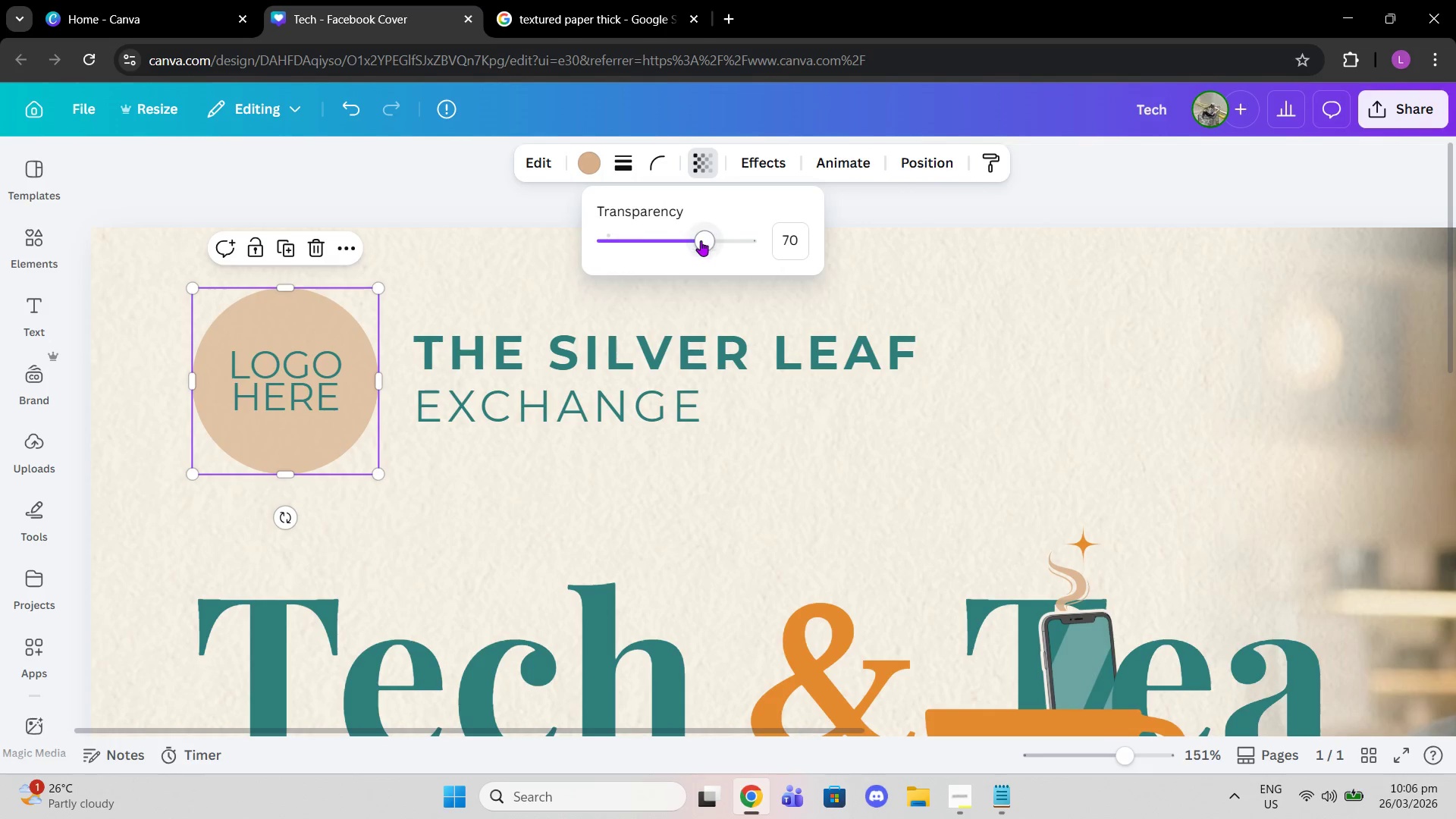 
left_click_drag(start_coordinate=[701, 240], to_coordinate=[734, 243])
 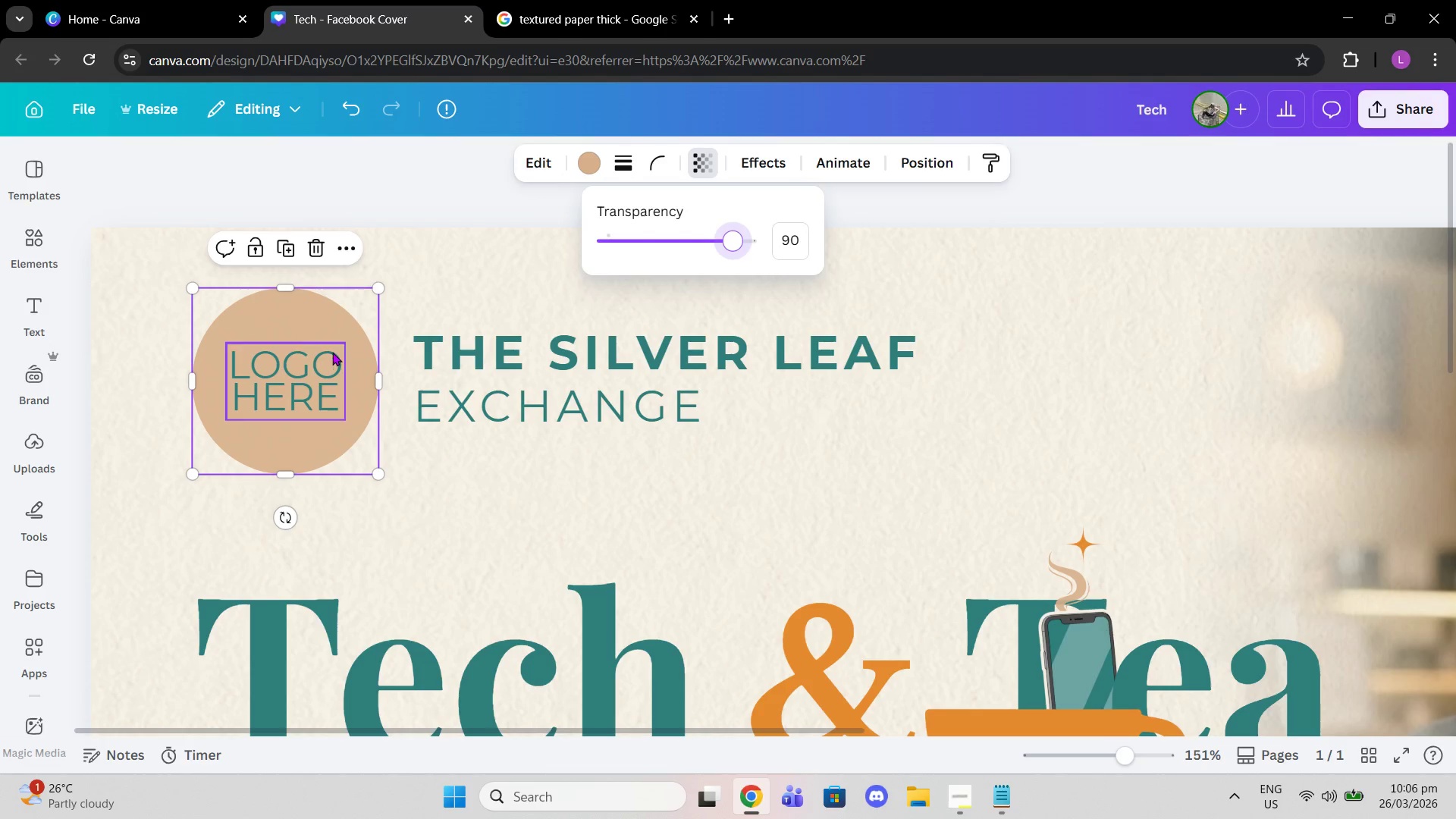 
left_click([332, 352])
 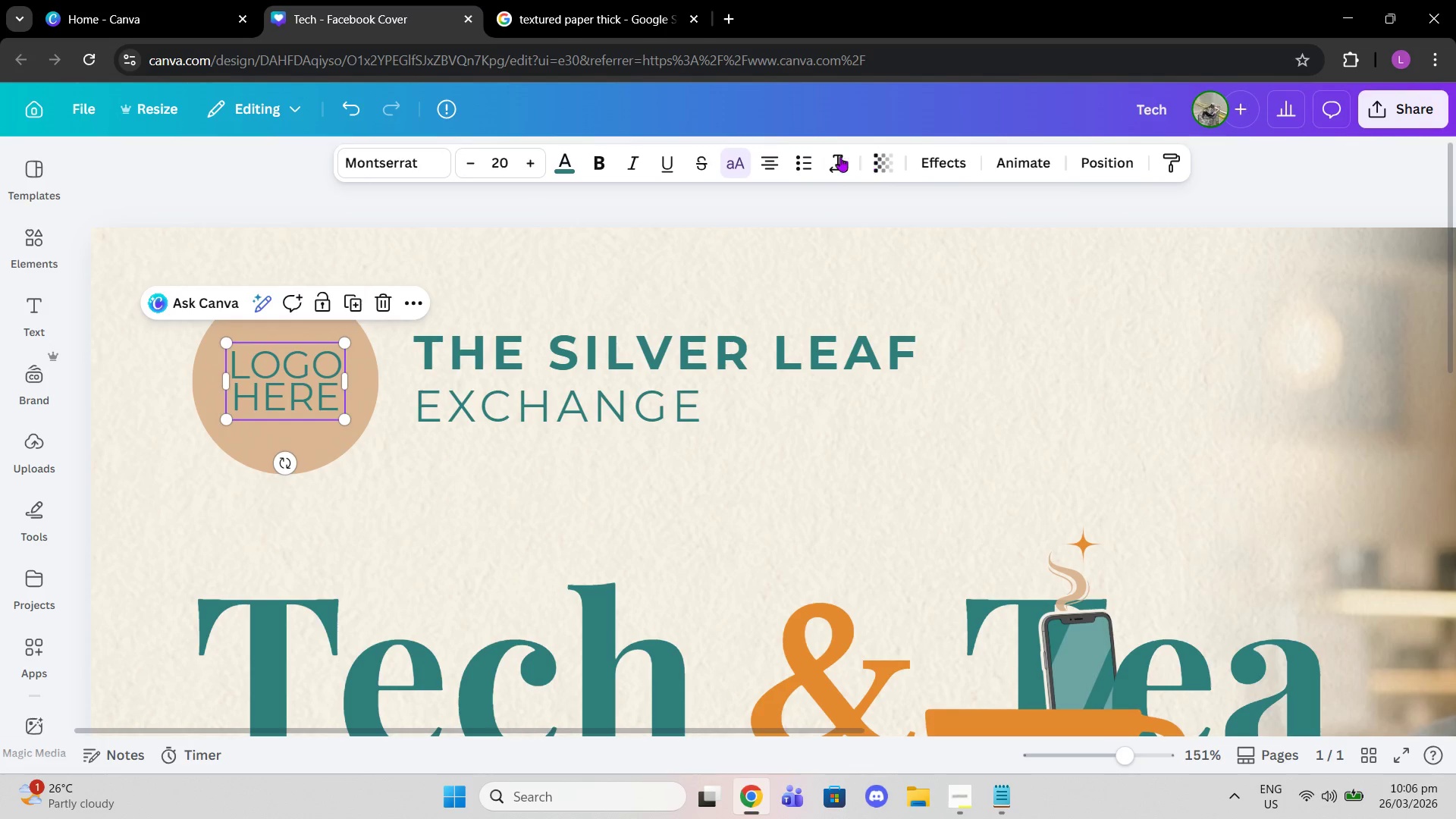 
left_click([824, 156])
 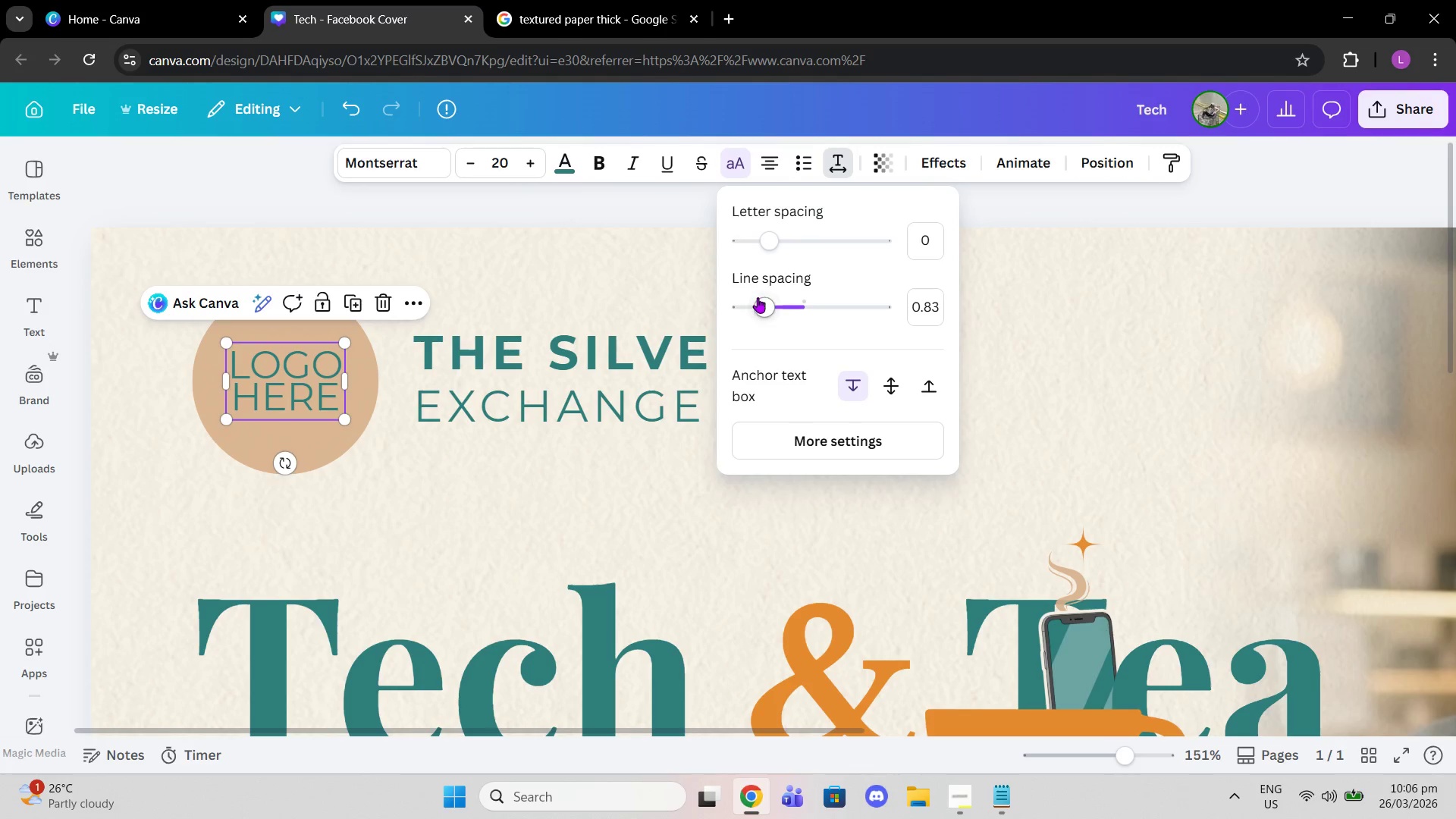 
left_click_drag(start_coordinate=[761, 306], to_coordinate=[776, 306])
 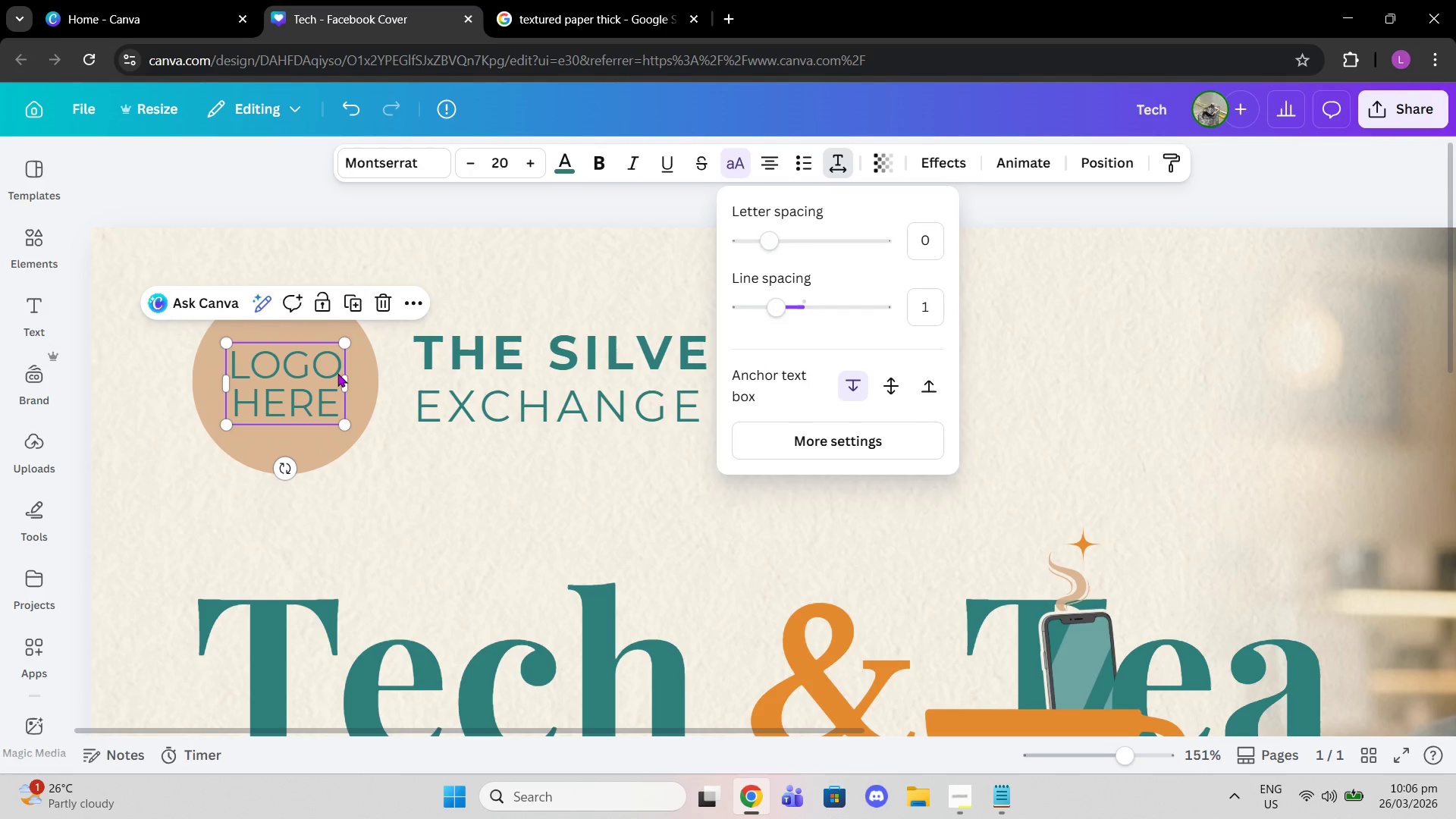 
left_click([337, 373])
 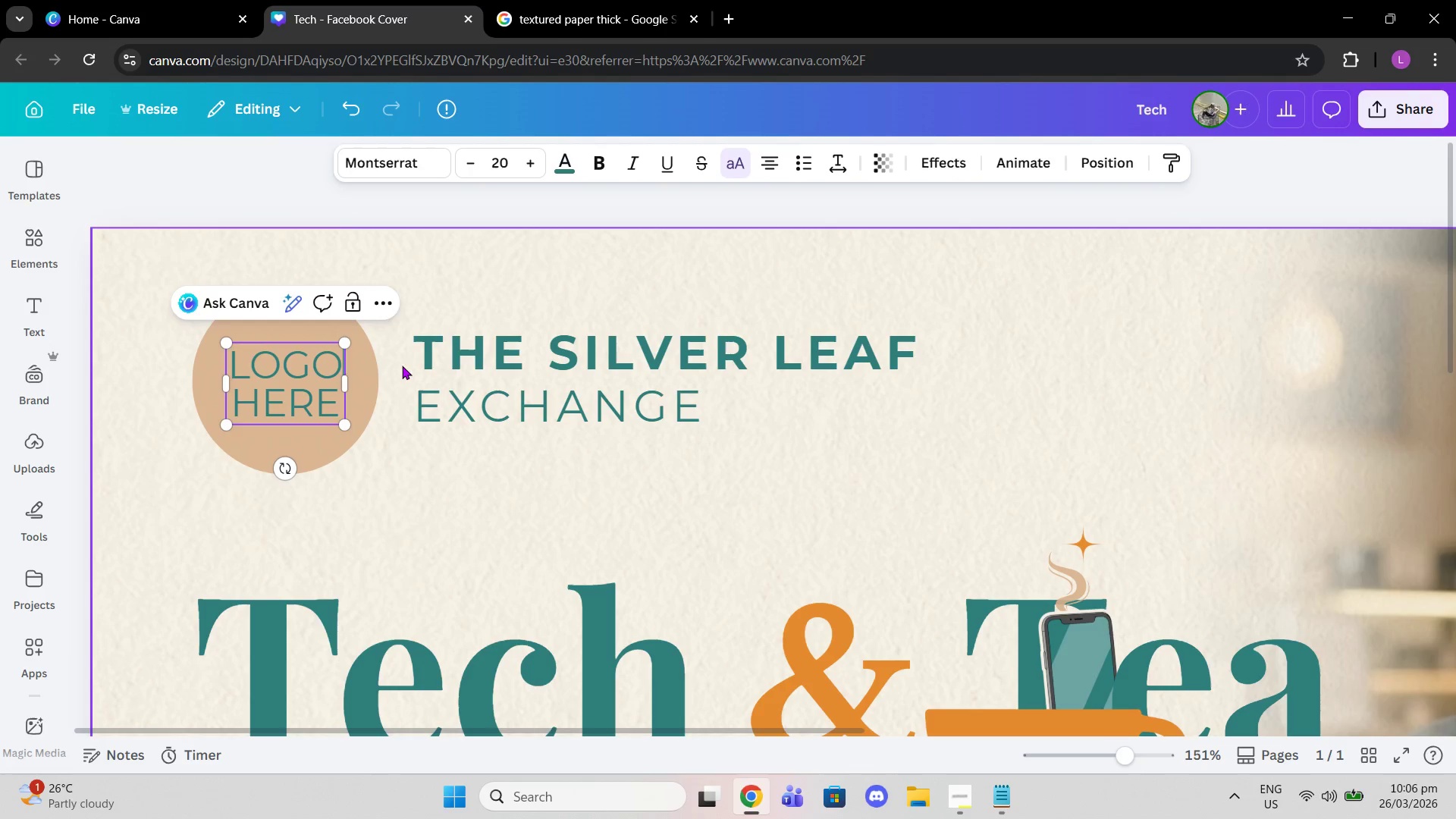 
left_click([402, 365])
 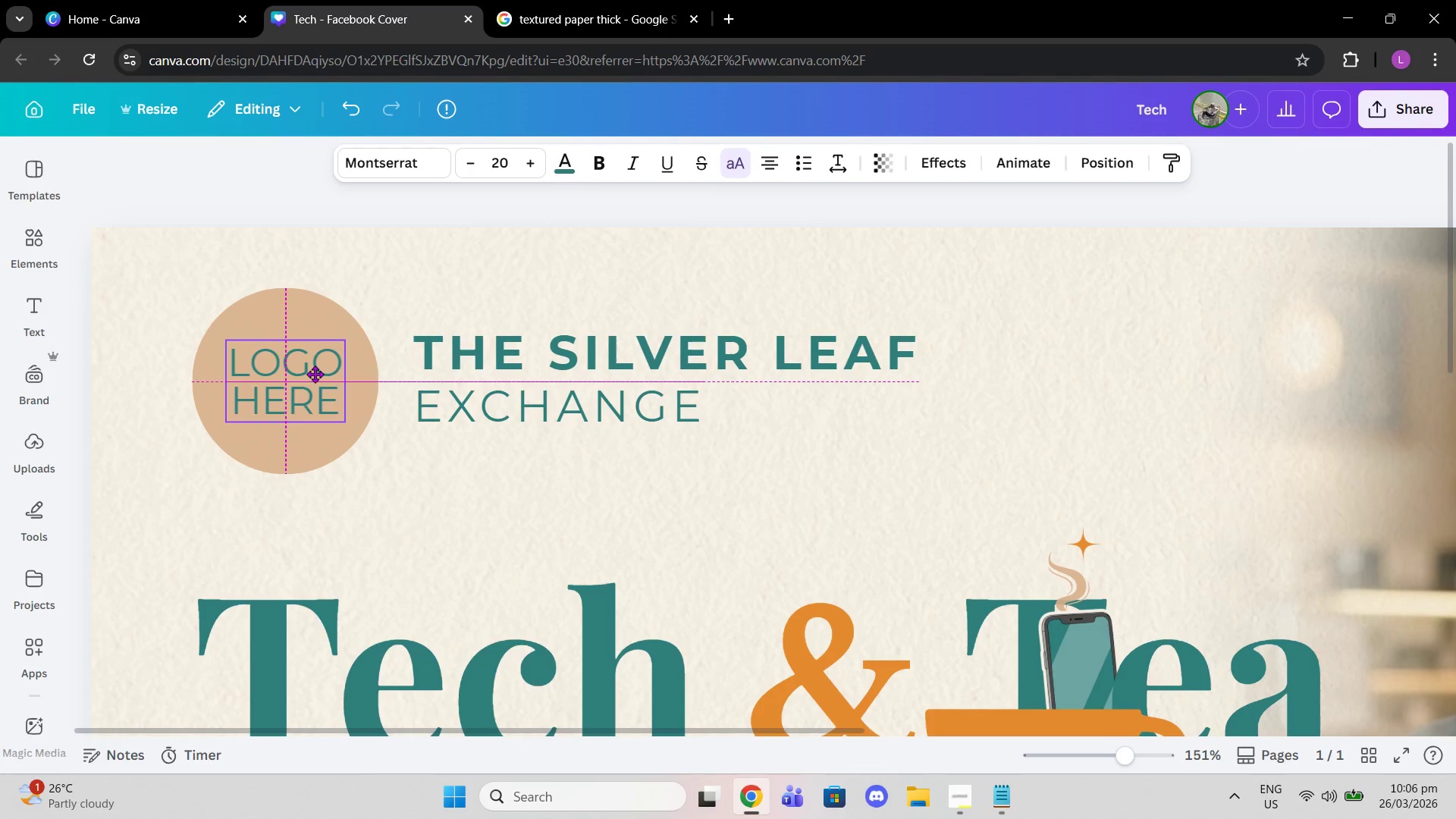 
wait(9.03)
 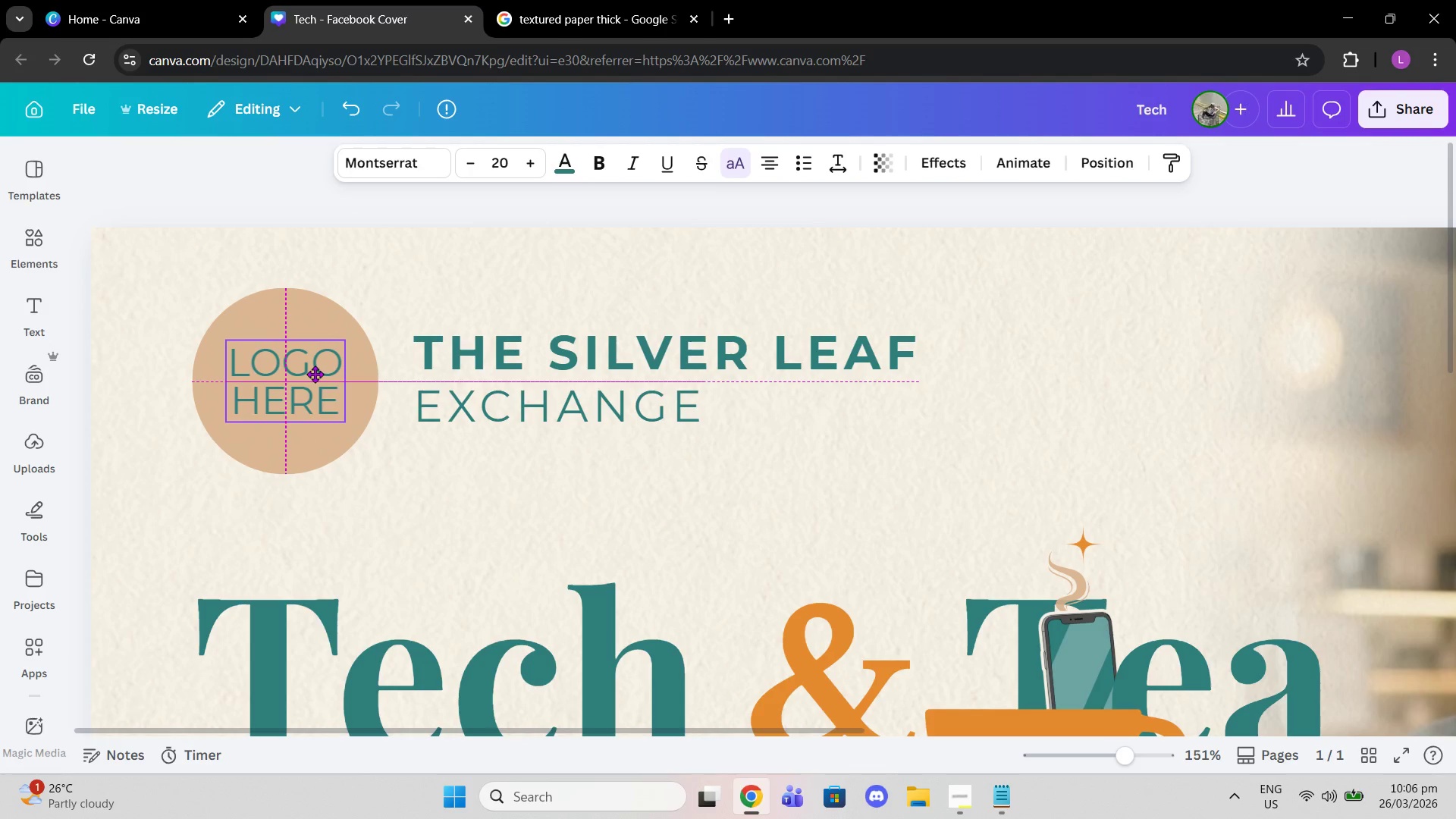 
scroll: coordinate [481, 384], scroll_direction: down, amount: 7.0
 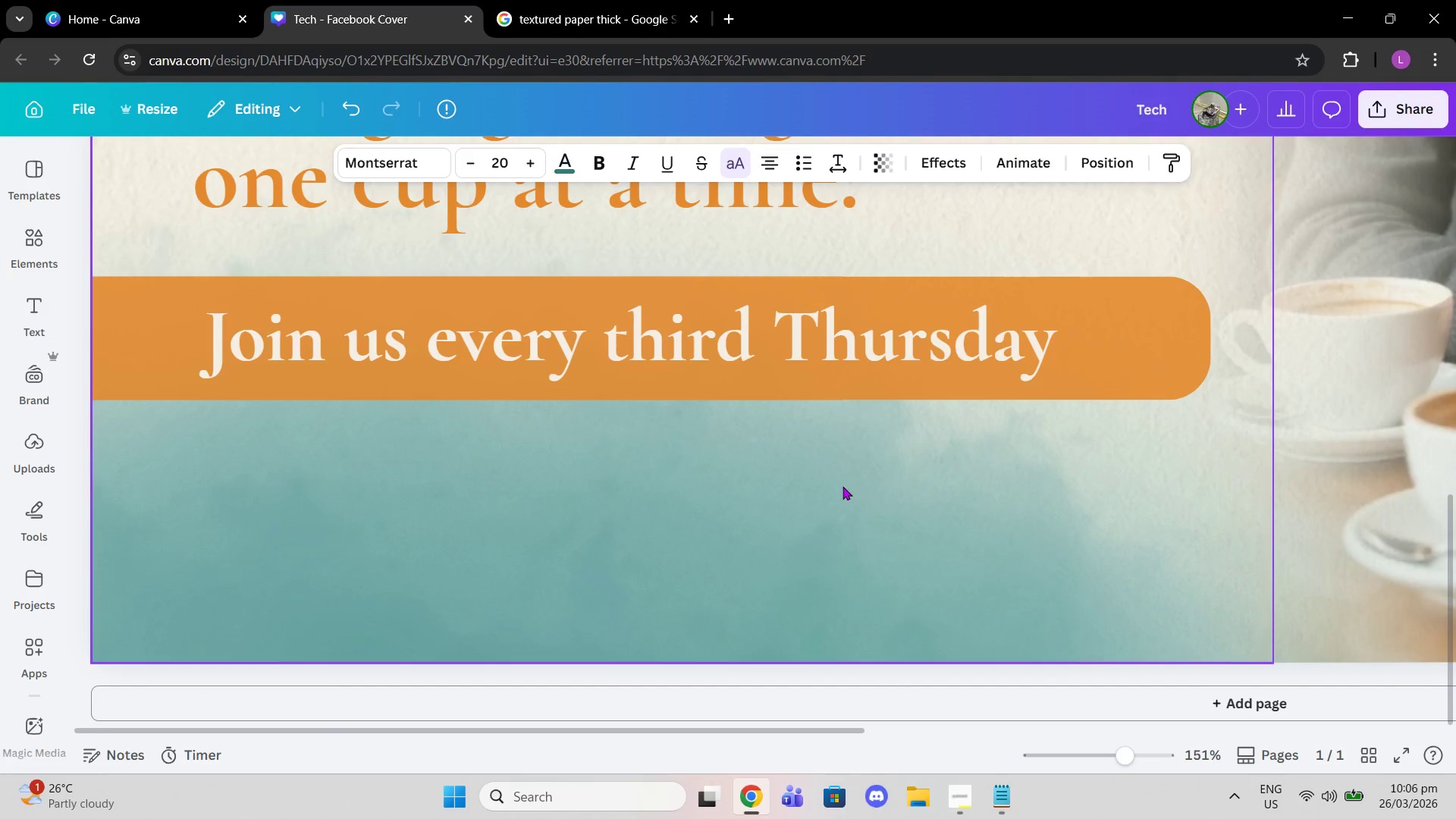 
scroll: coordinate [815, 509], scroll_direction: up, amount: 1.0
 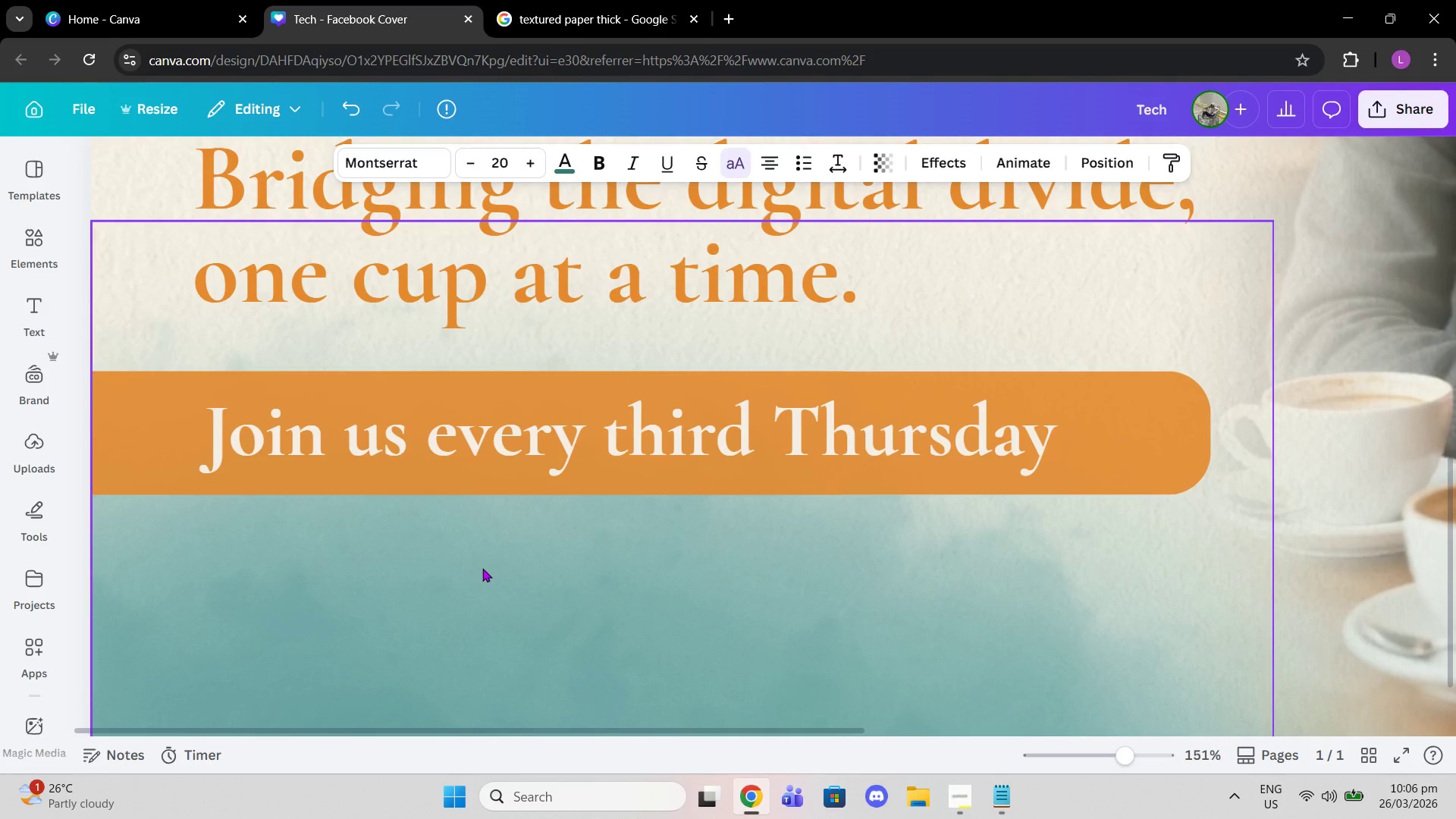 
left_click([482, 568])
 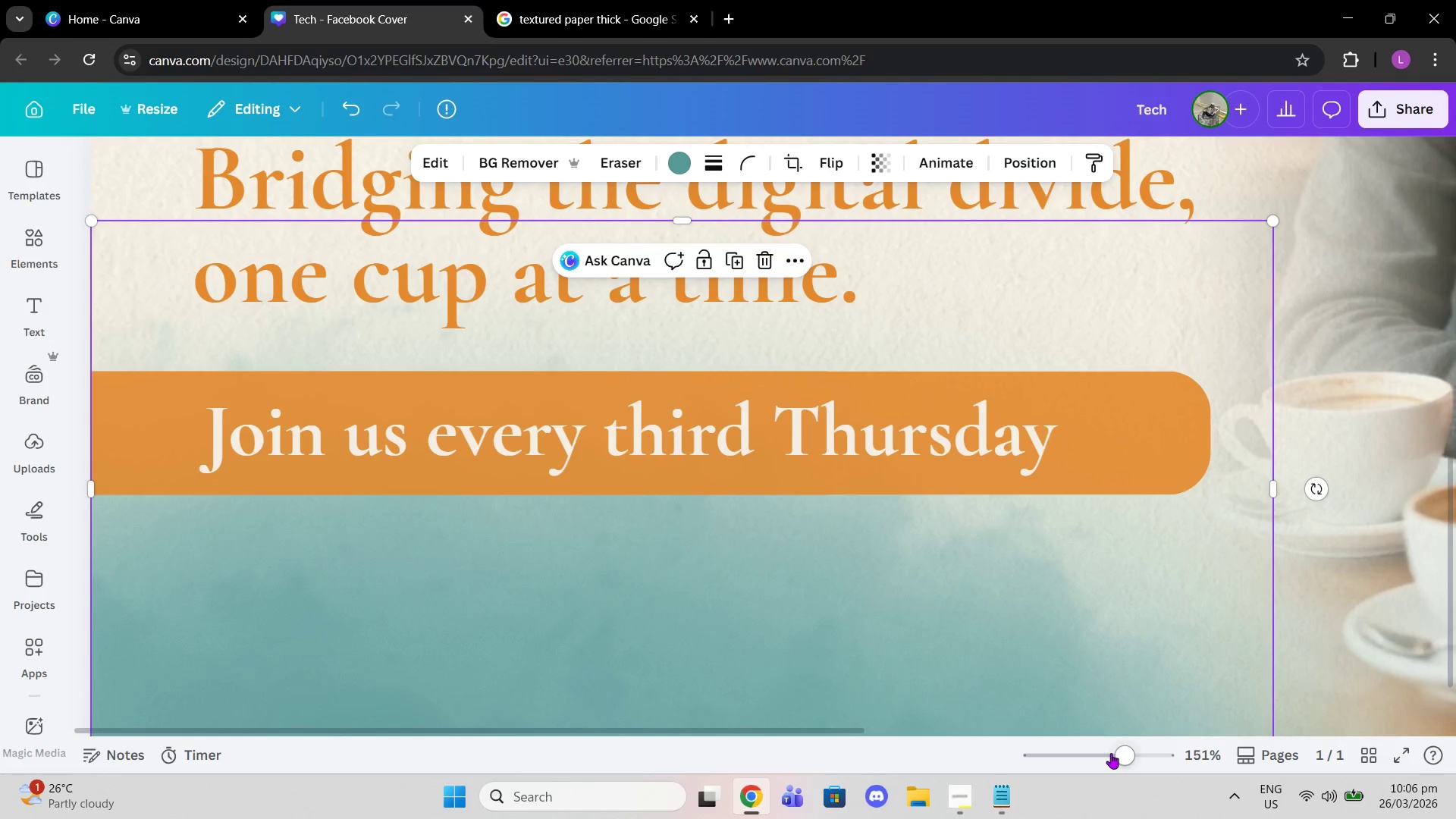 
left_click_drag(start_coordinate=[1111, 753], to_coordinate=[1098, 752])
 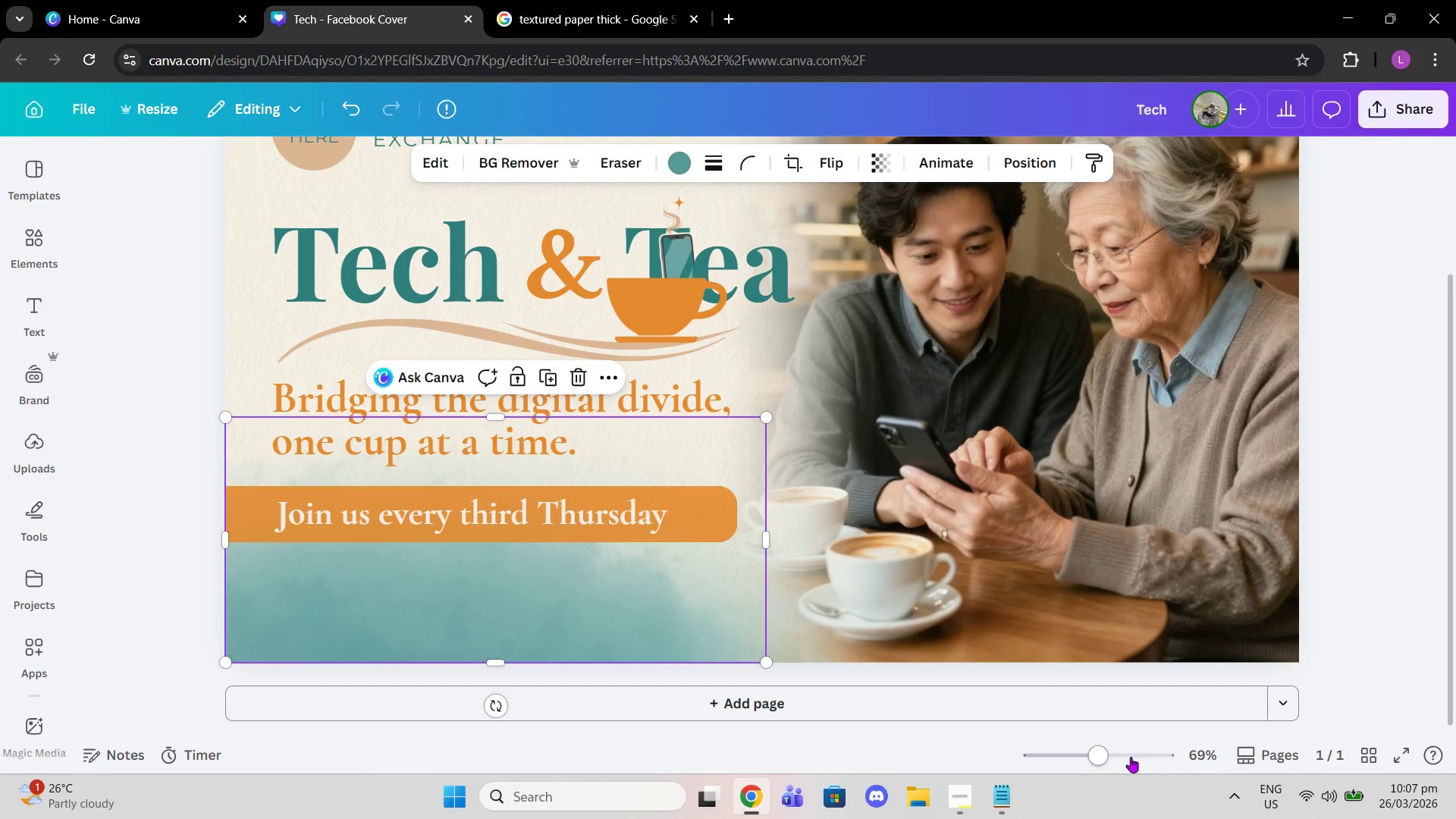 
left_click_drag(start_coordinate=[1102, 747], to_coordinate=[1123, 751])
 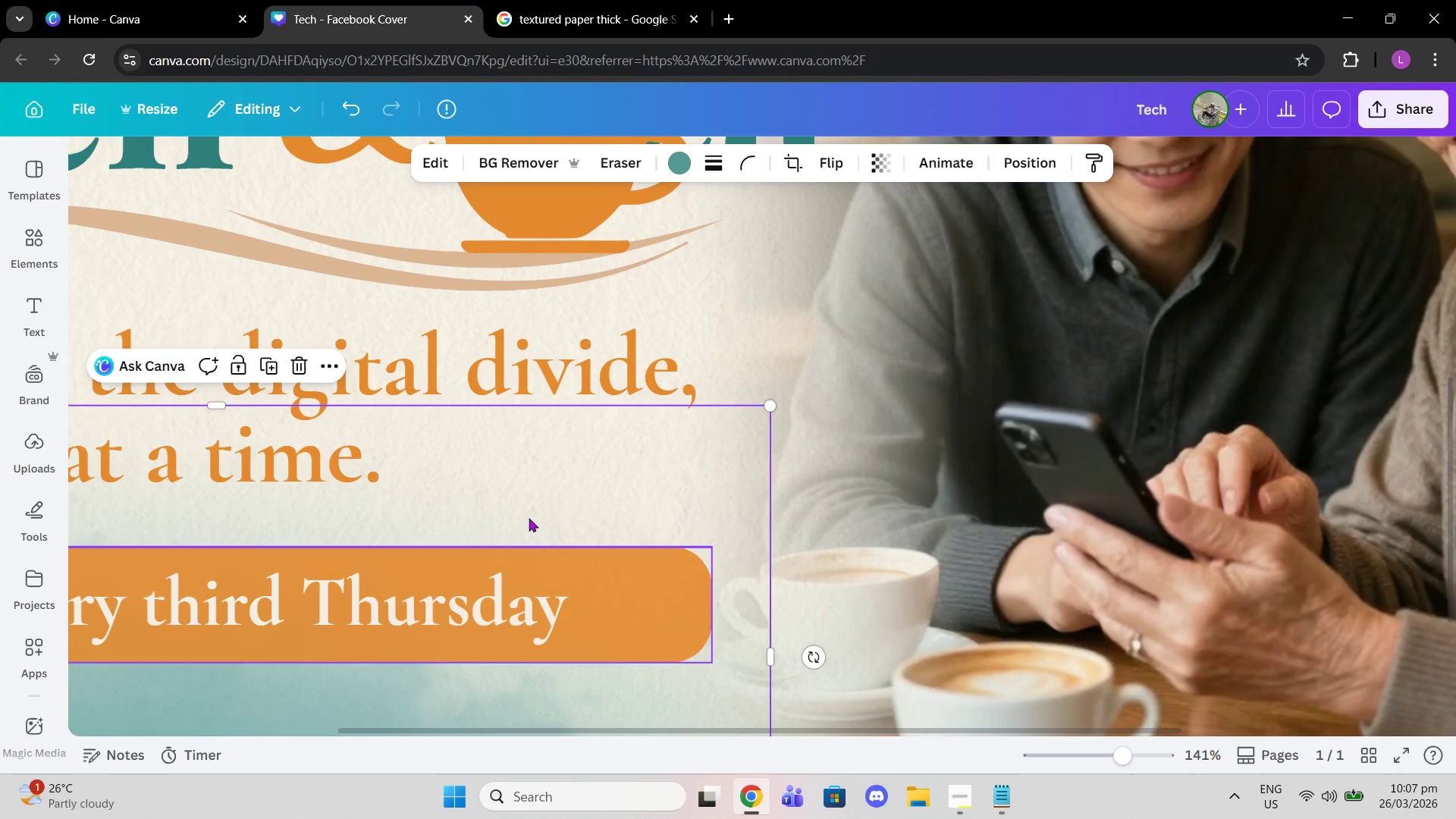 
scroll: coordinate [719, 588], scroll_direction: down, amount: 3.0
 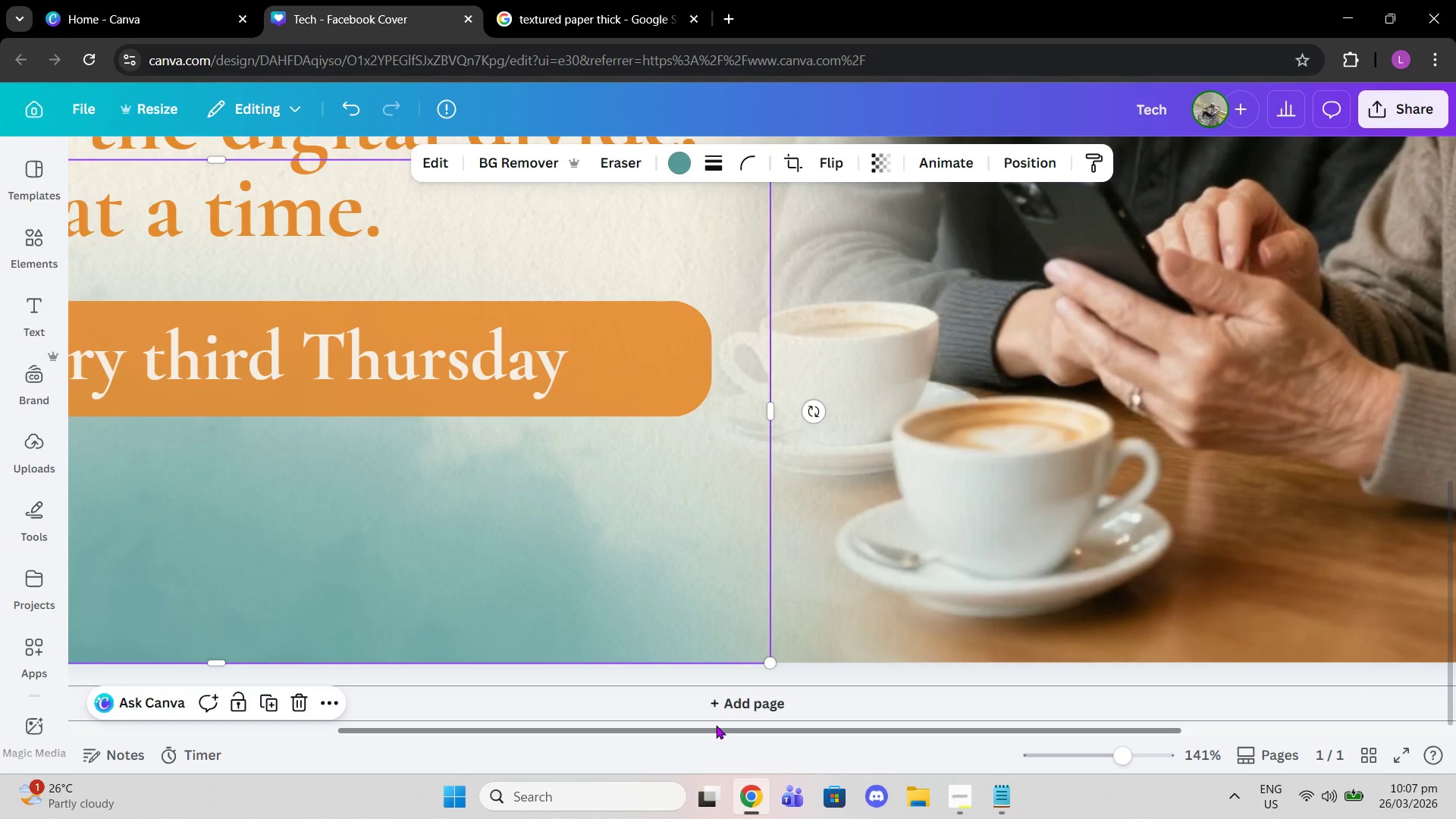 
left_click_drag(start_coordinate=[716, 725], to_coordinate=[306, 642])
 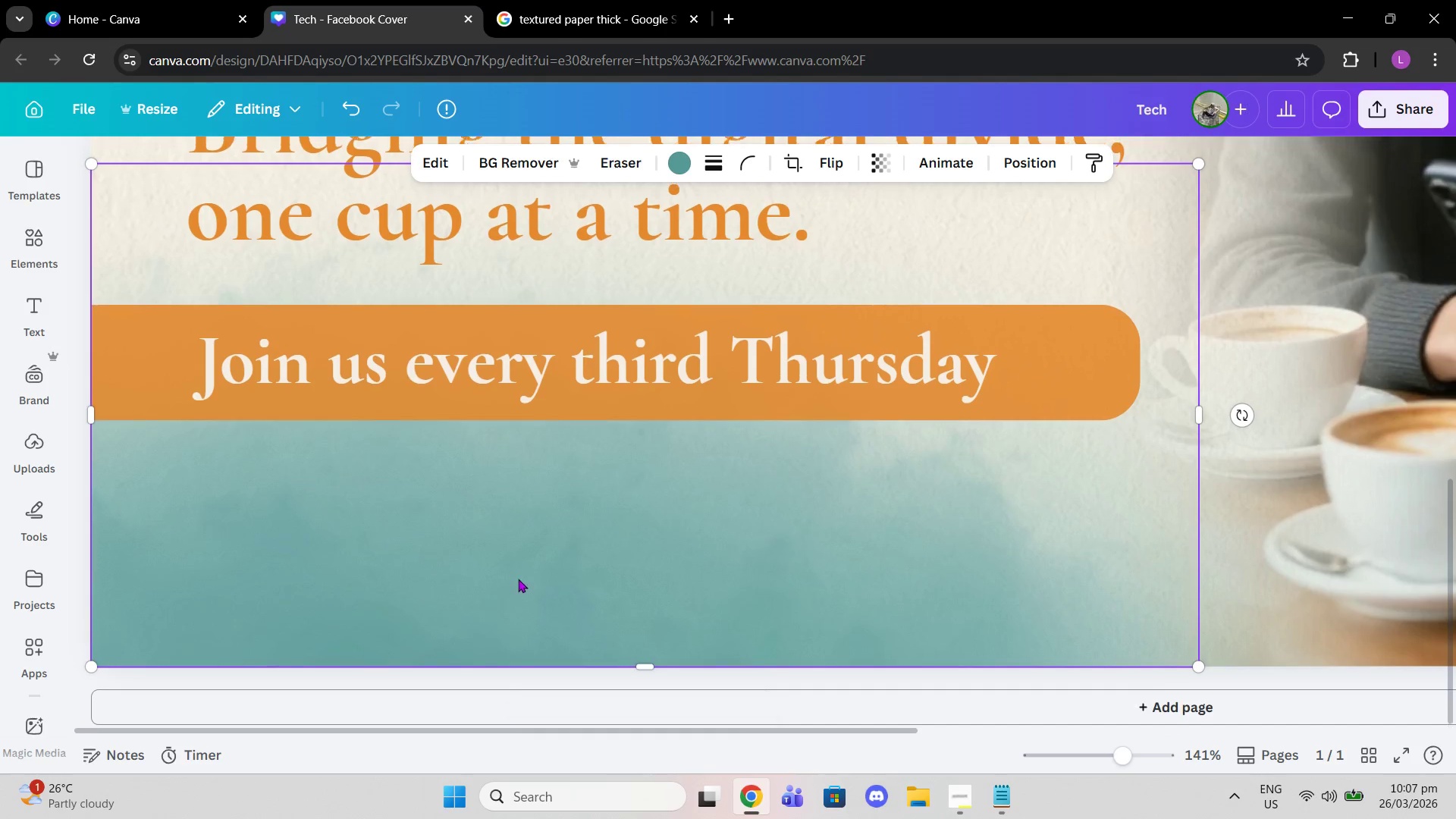 
scroll: coordinate [500, 532], scroll_direction: up, amount: 8.0
 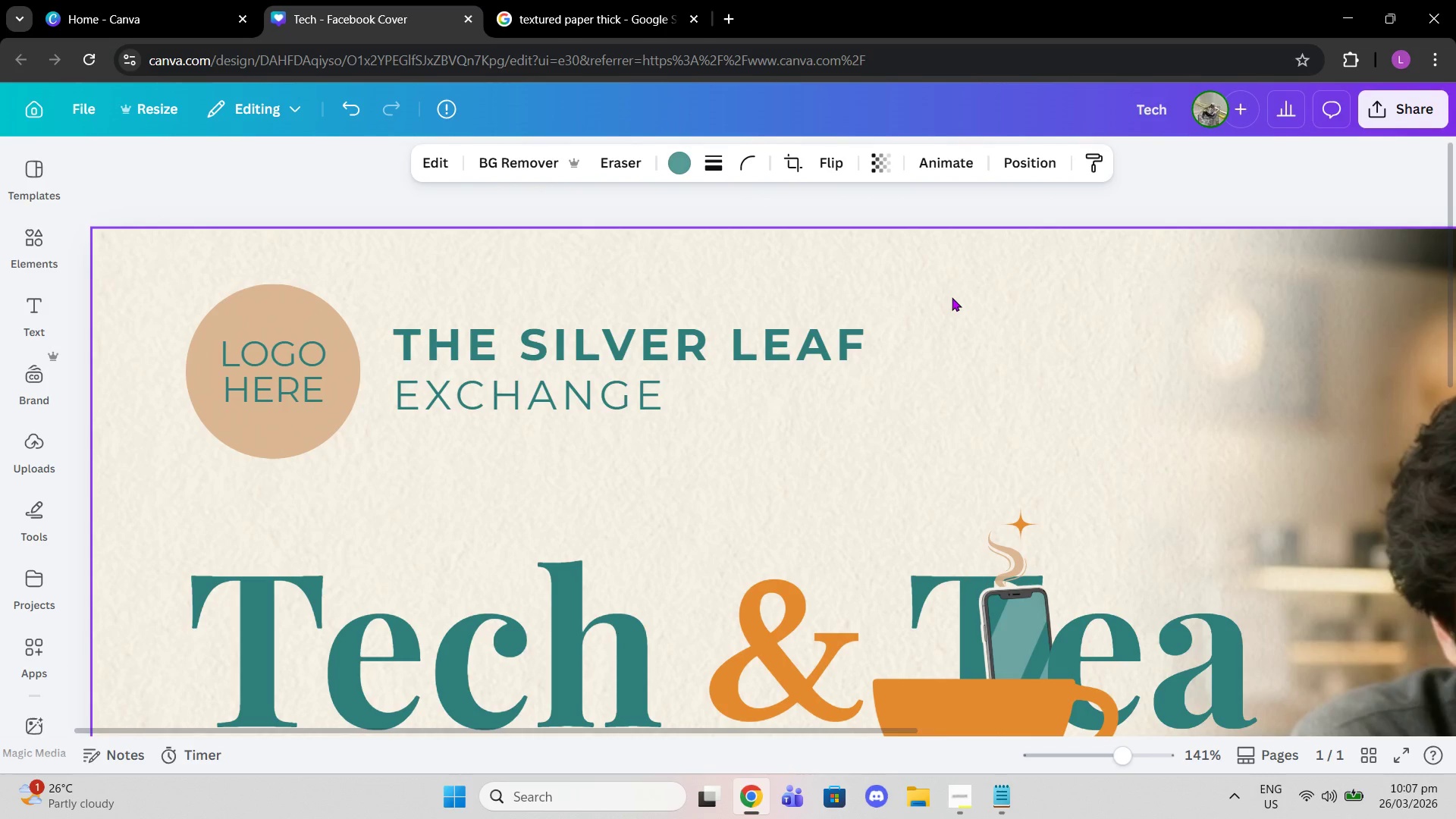 
left_click([952, 297])
 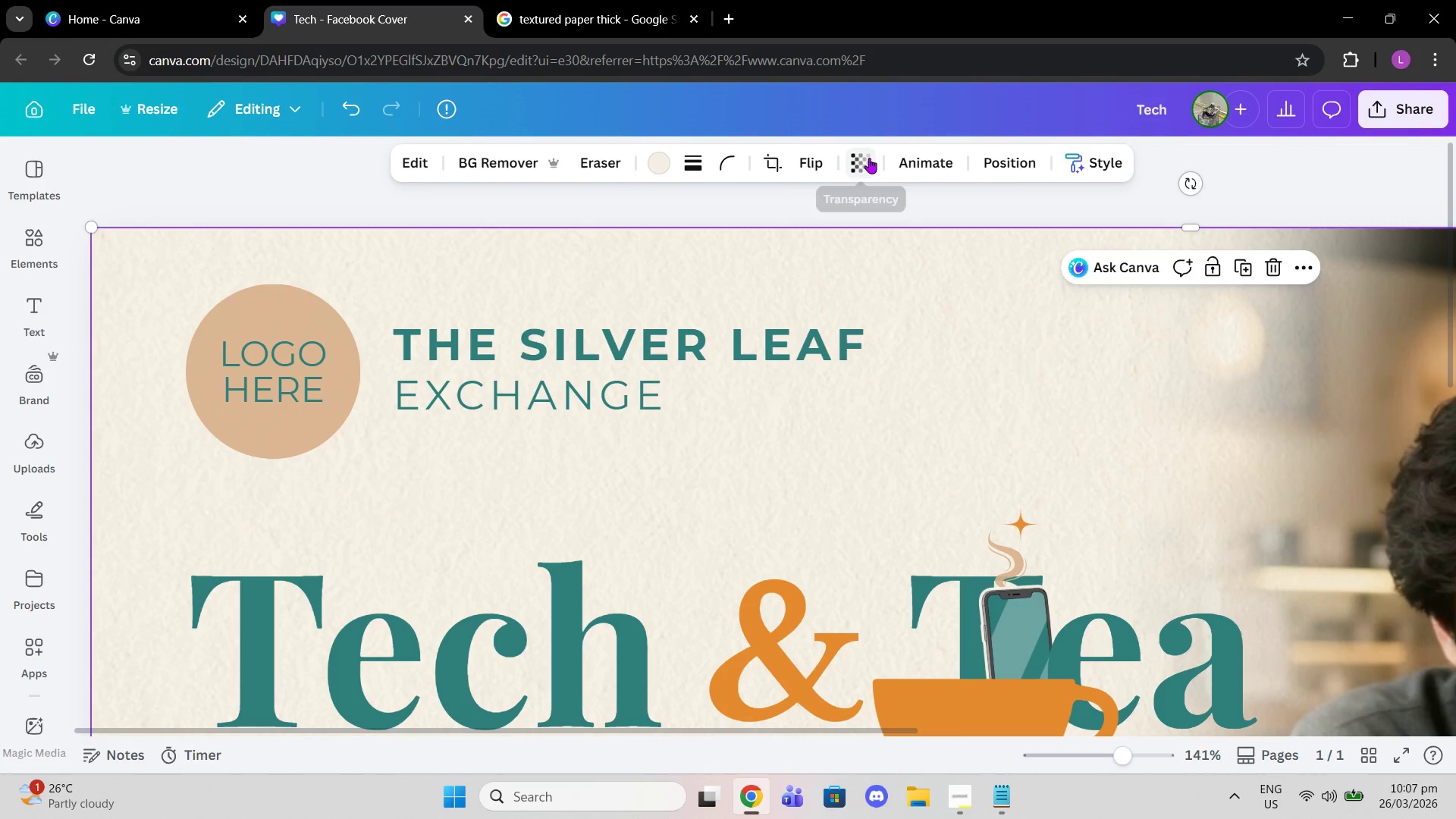 
left_click([869, 158])
 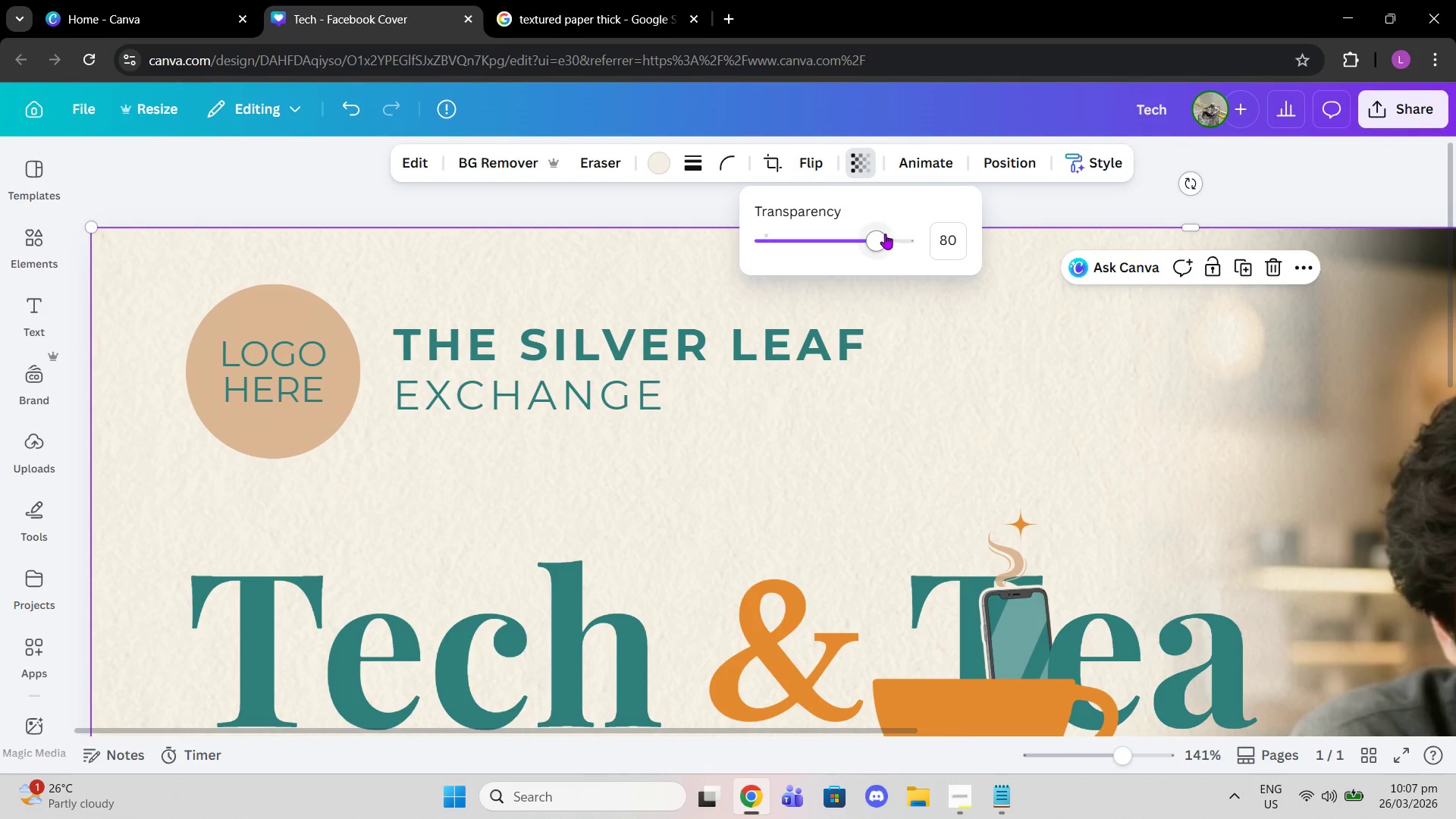 
left_click_drag(start_coordinate=[883, 234], to_coordinate=[871, 253])
 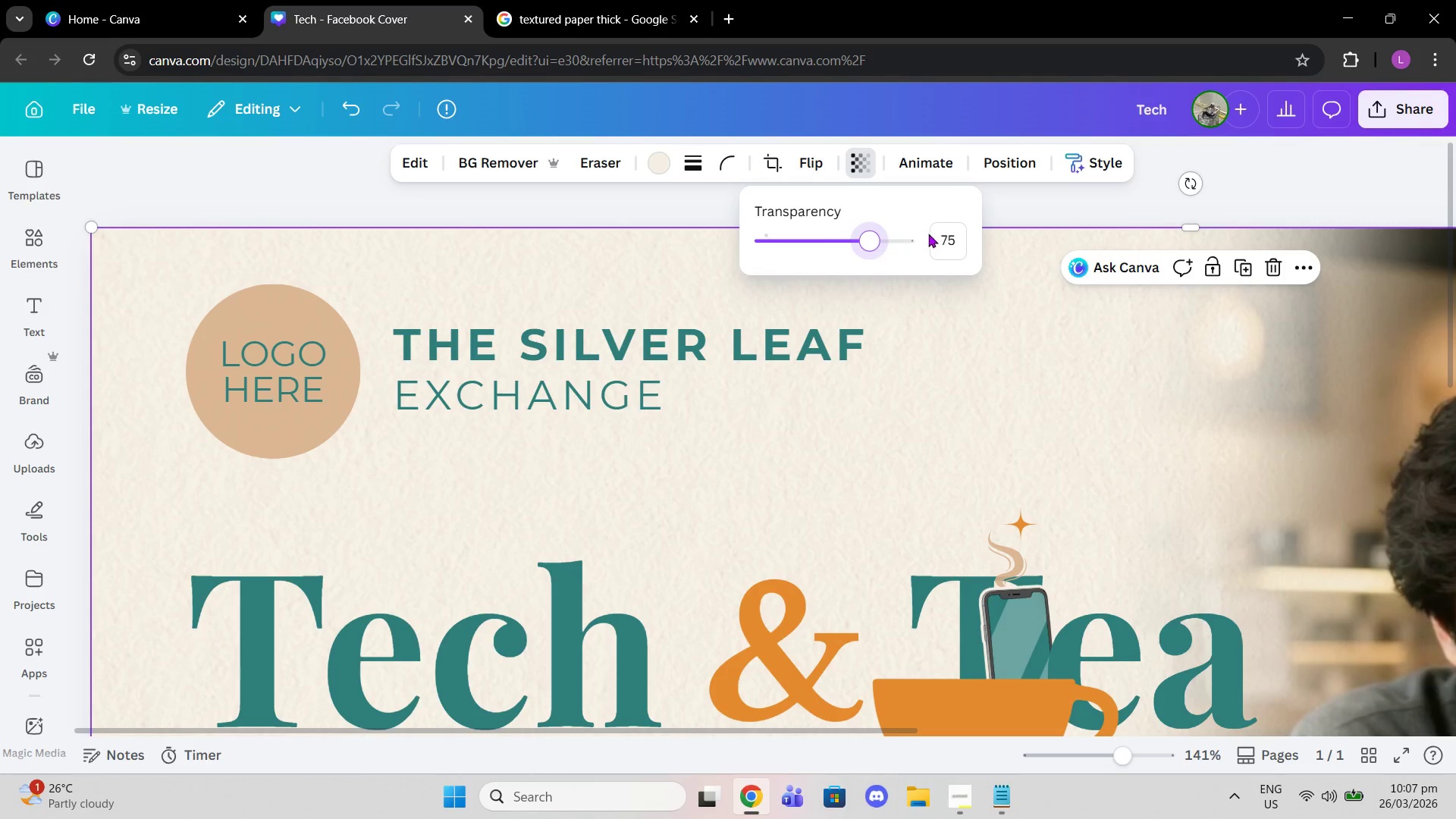 
left_click([940, 235])
 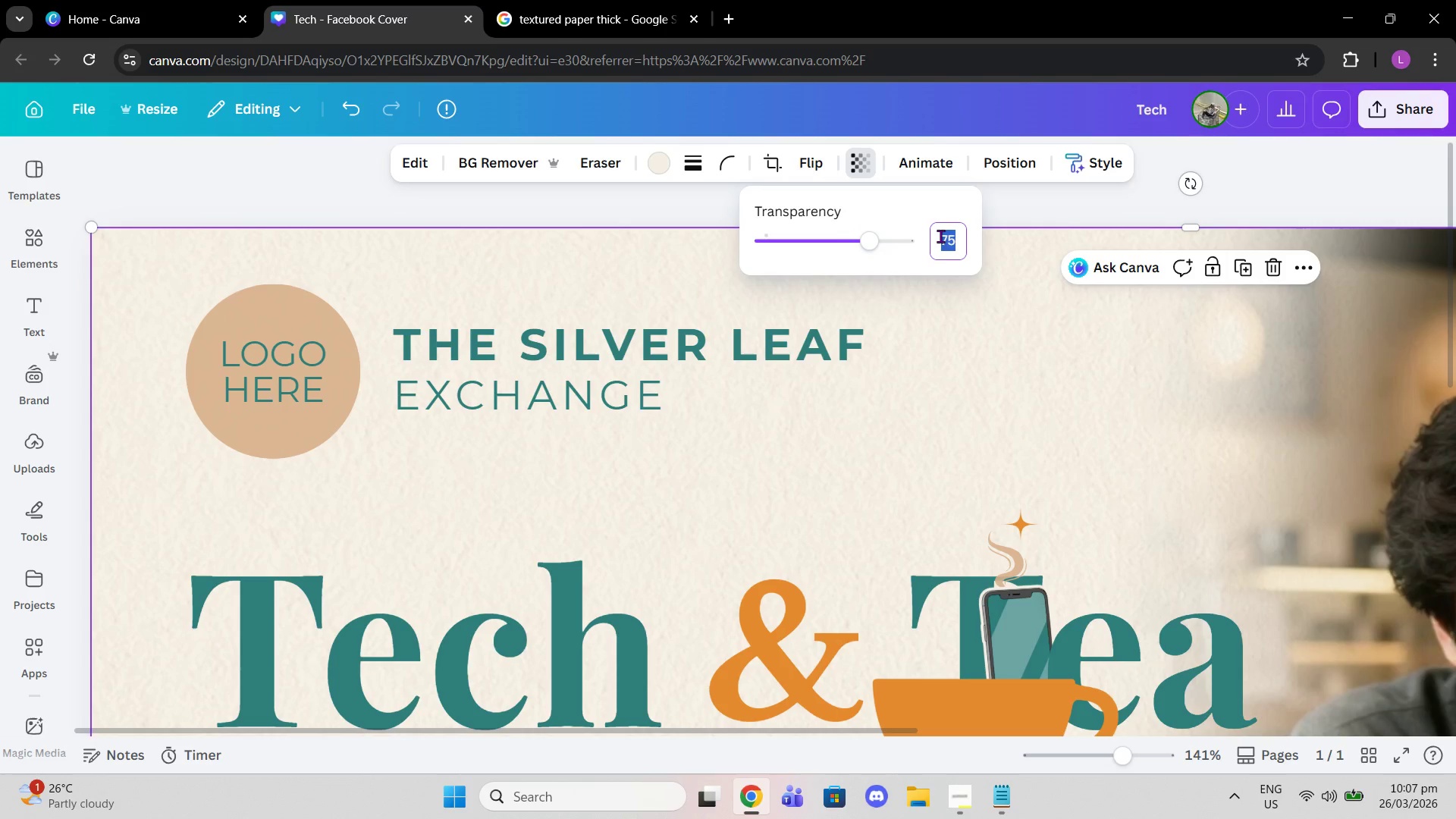 
type(80)
 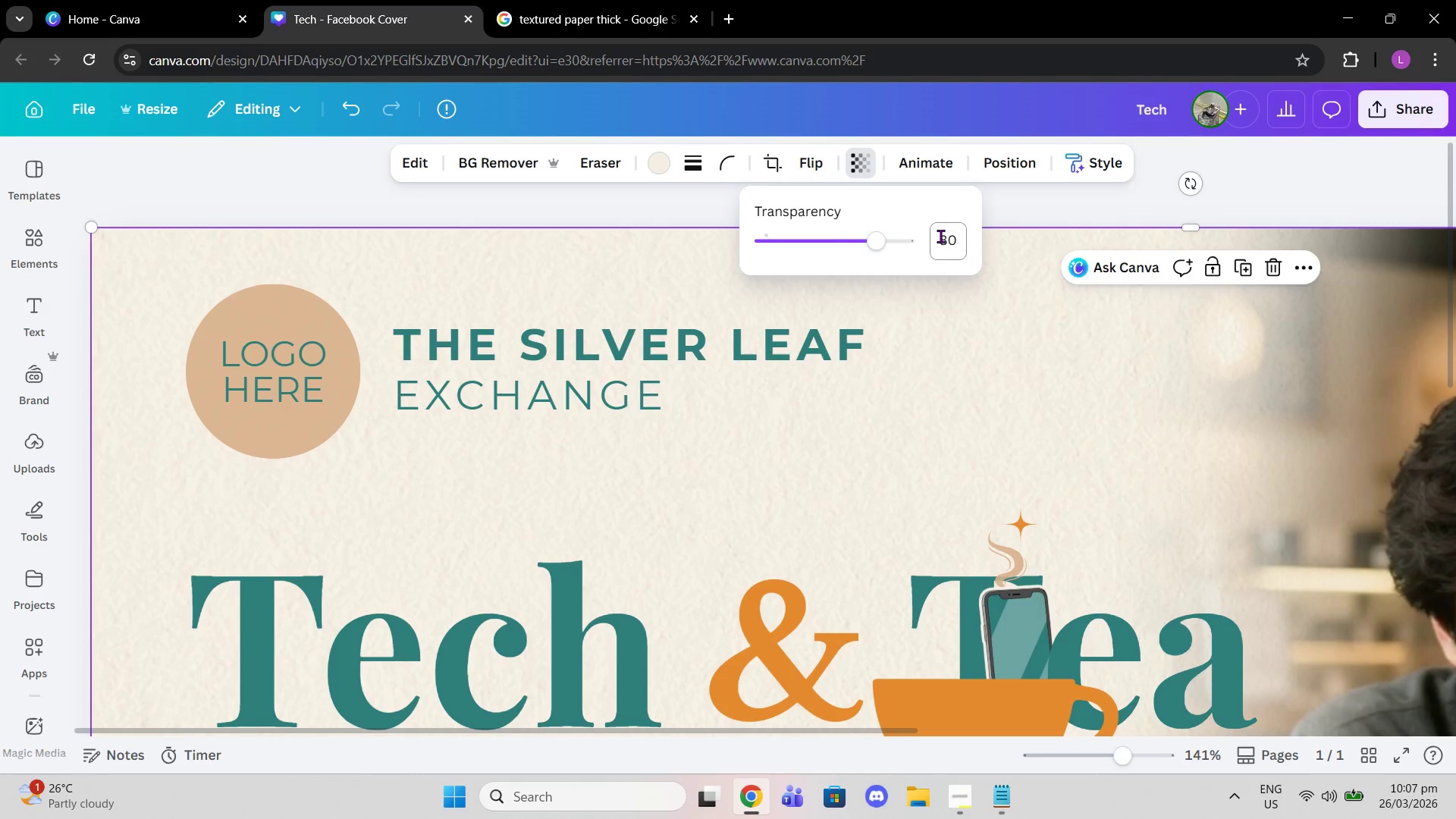 
key(Enter)
 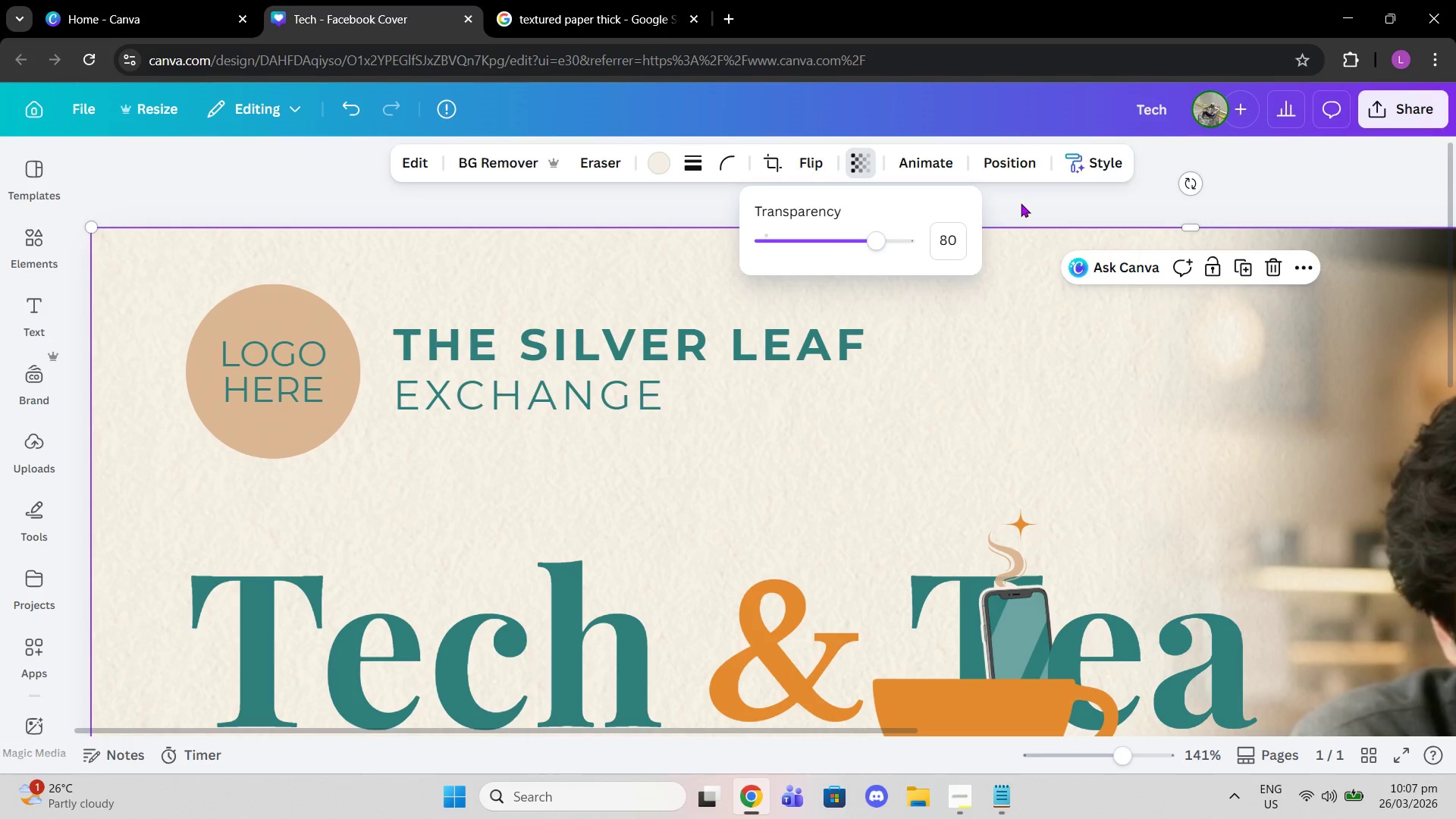 
double_click([1021, 202])
 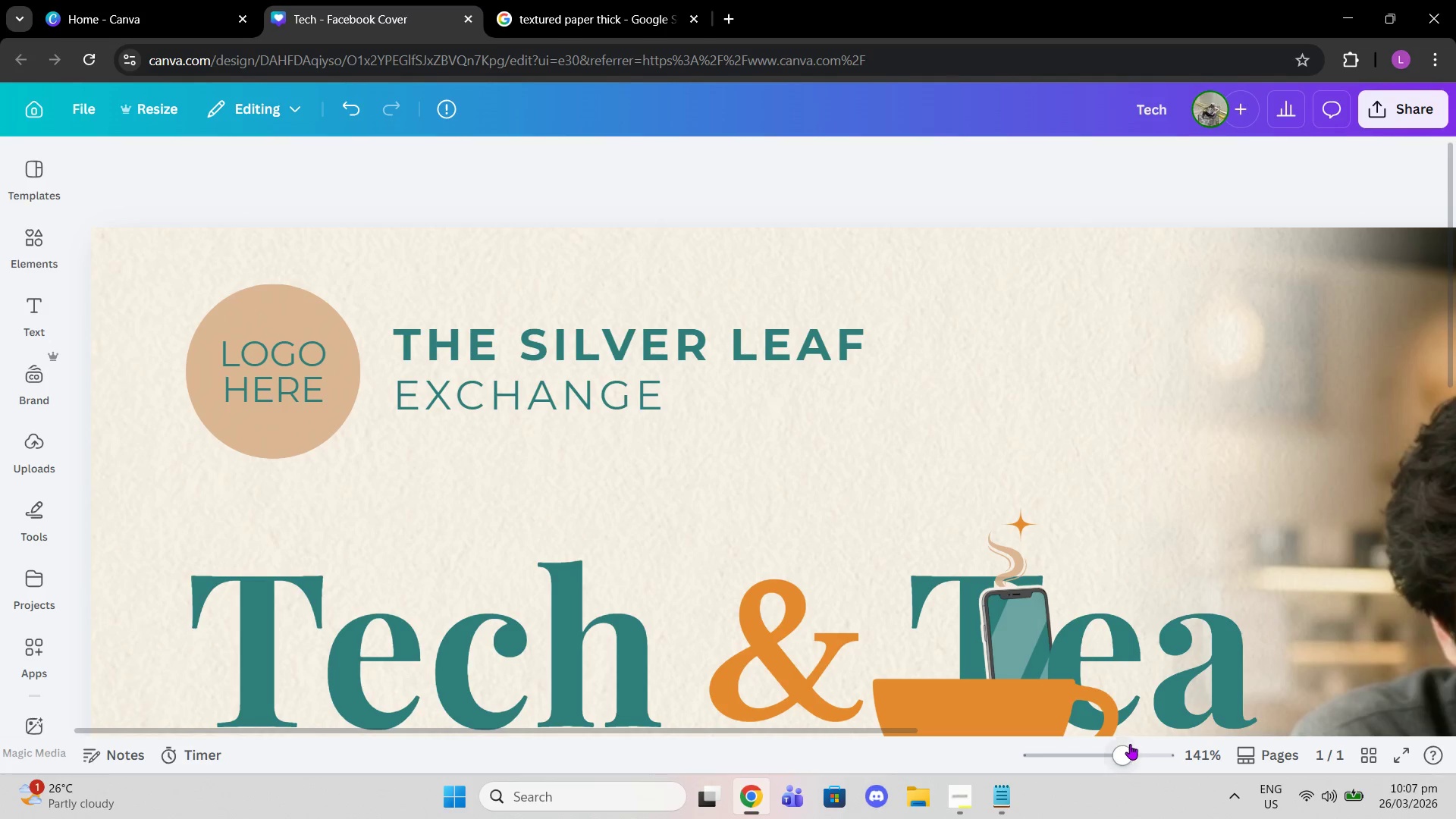 
left_click_drag(start_coordinate=[1125, 744], to_coordinate=[1080, 731])
 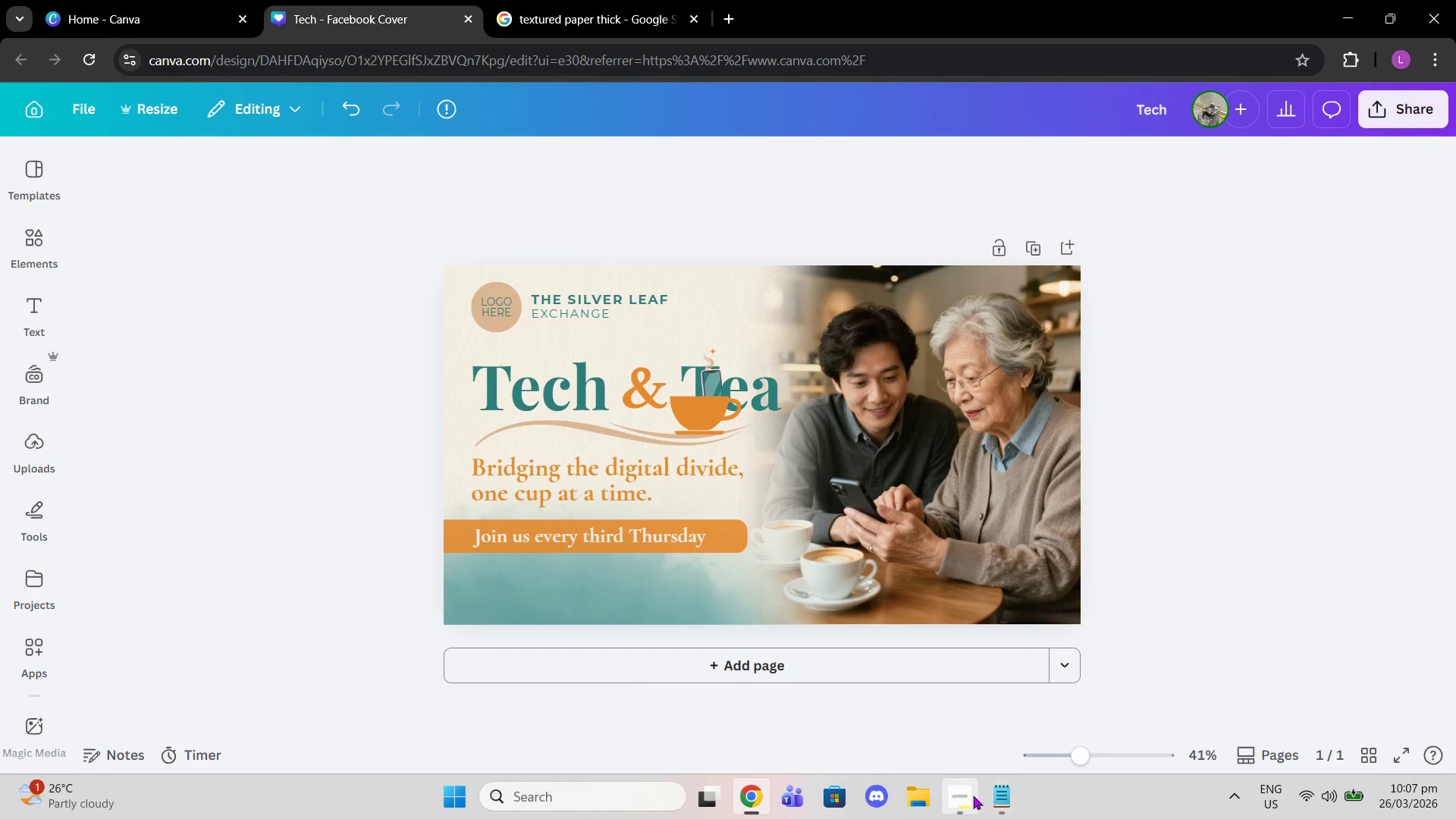 
left_click([973, 795])